 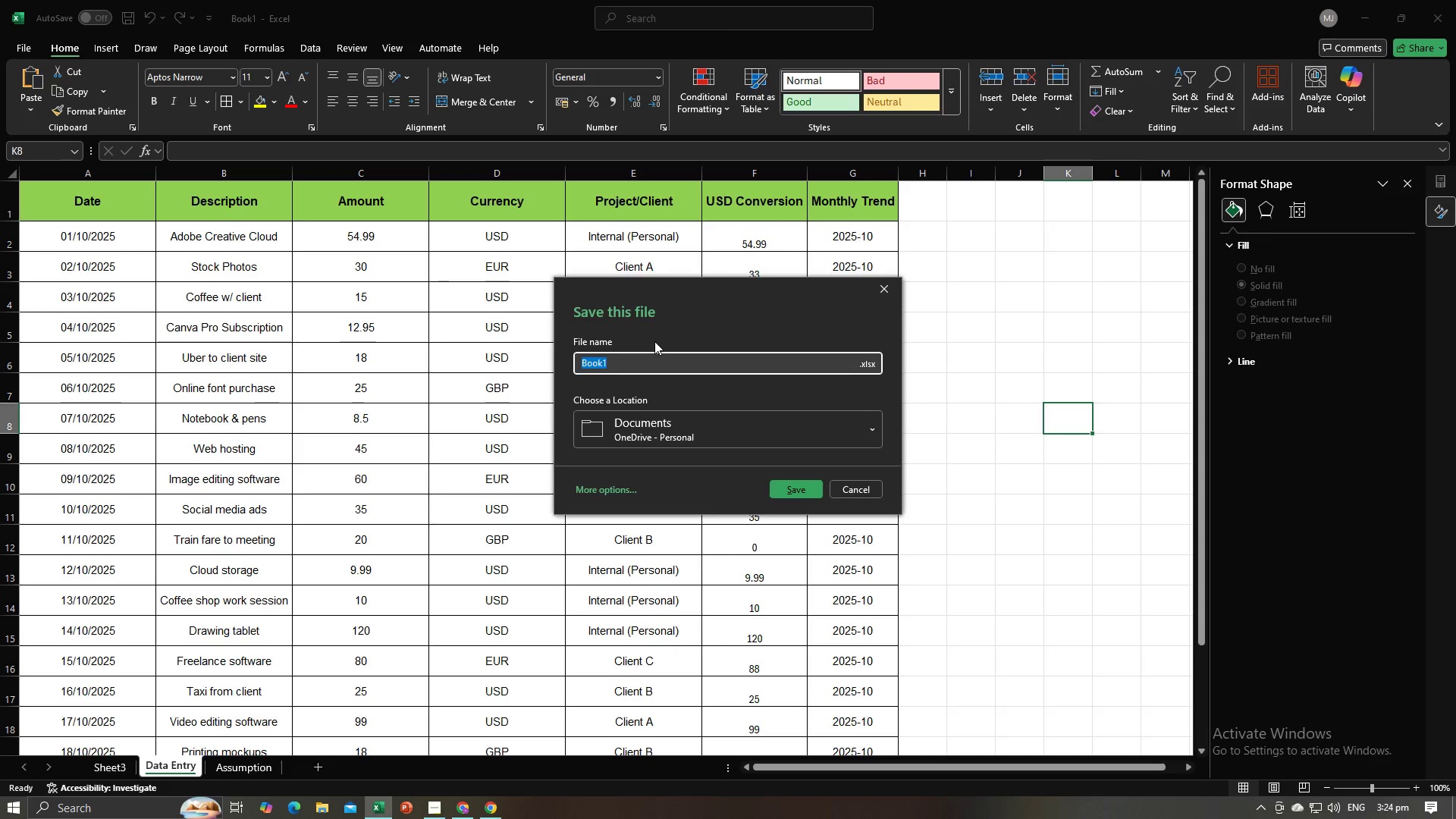 
key(Control+V)
 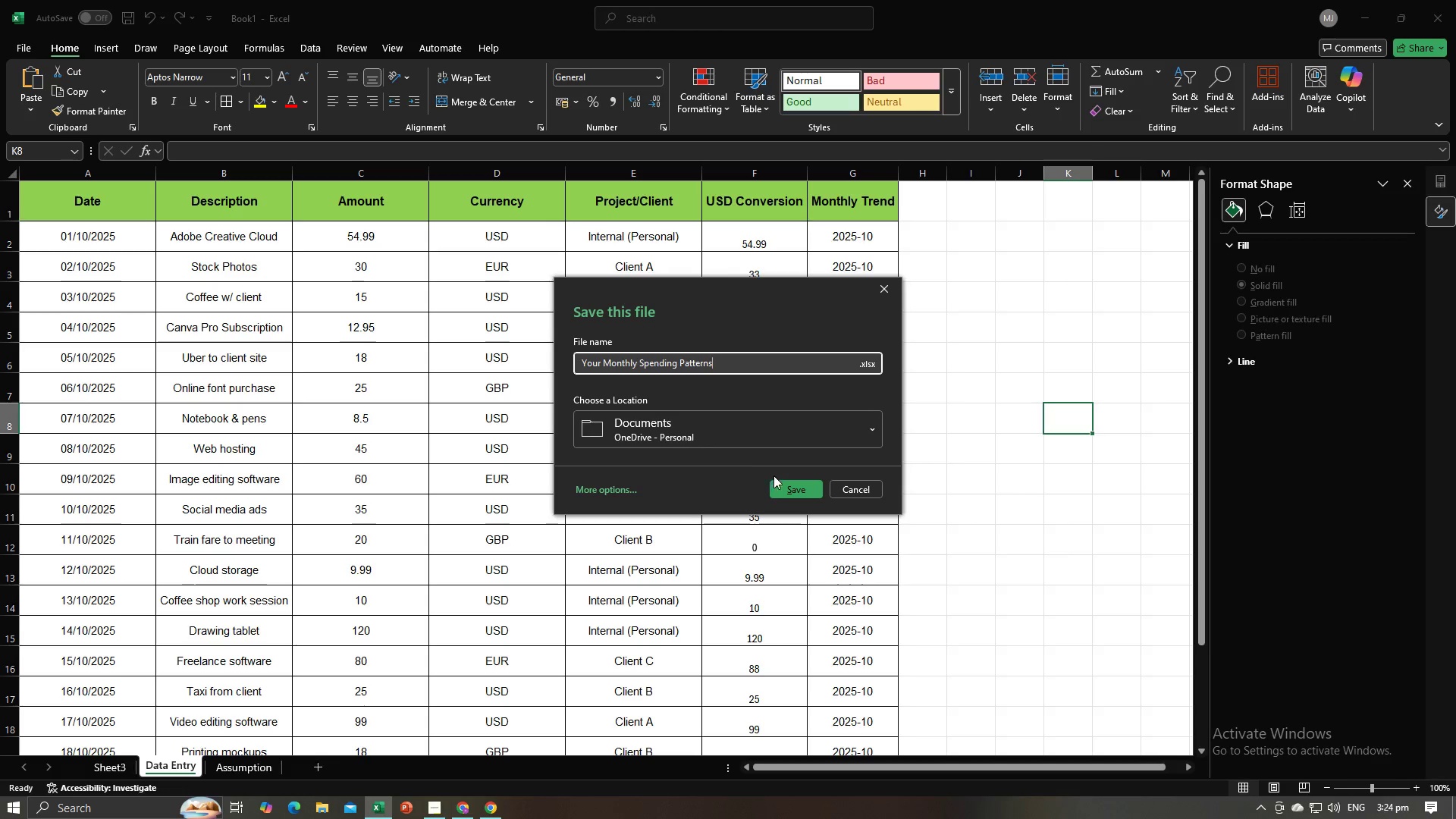 
left_click([779, 485])
 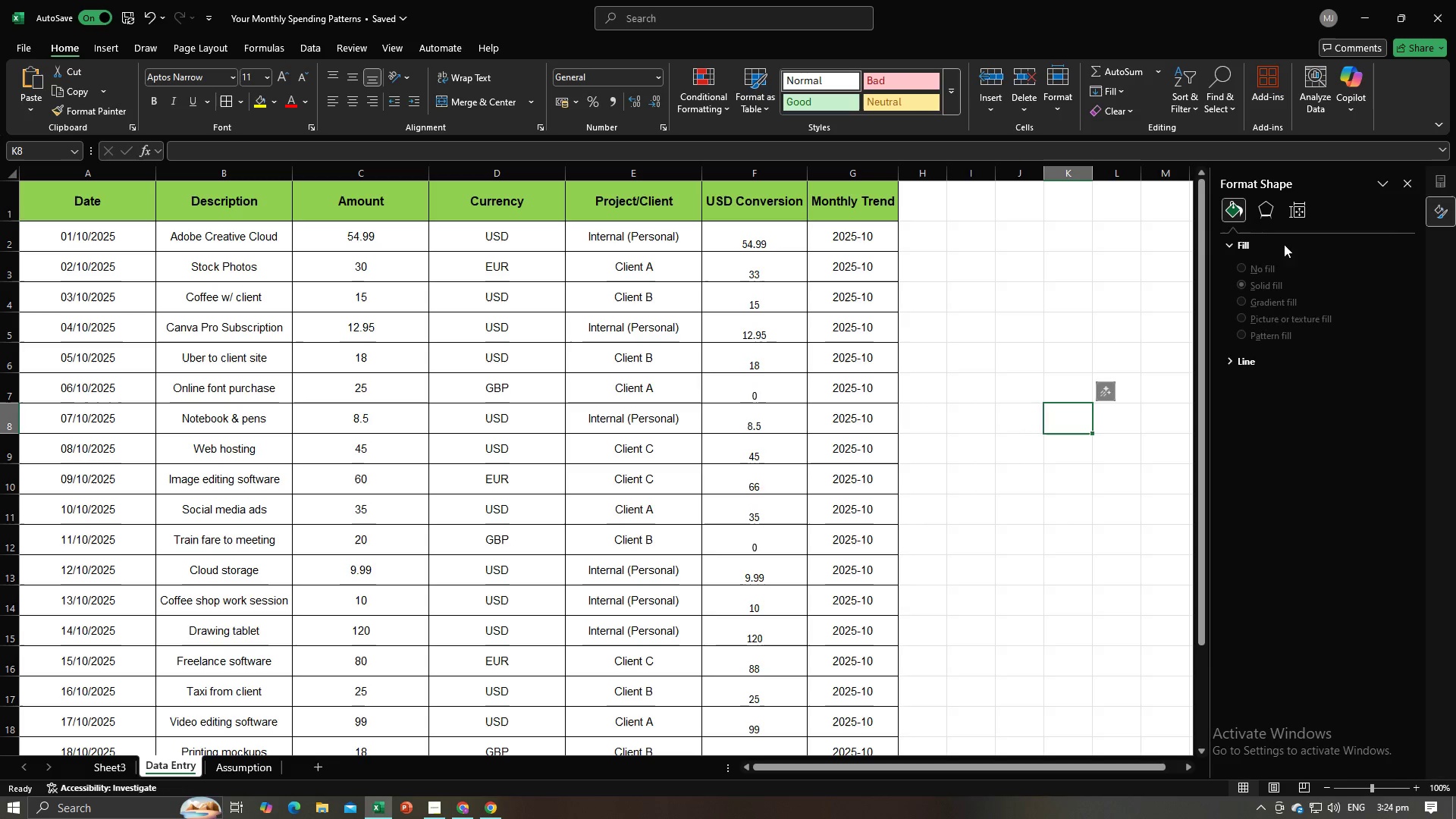 
left_click([1409, 188])
 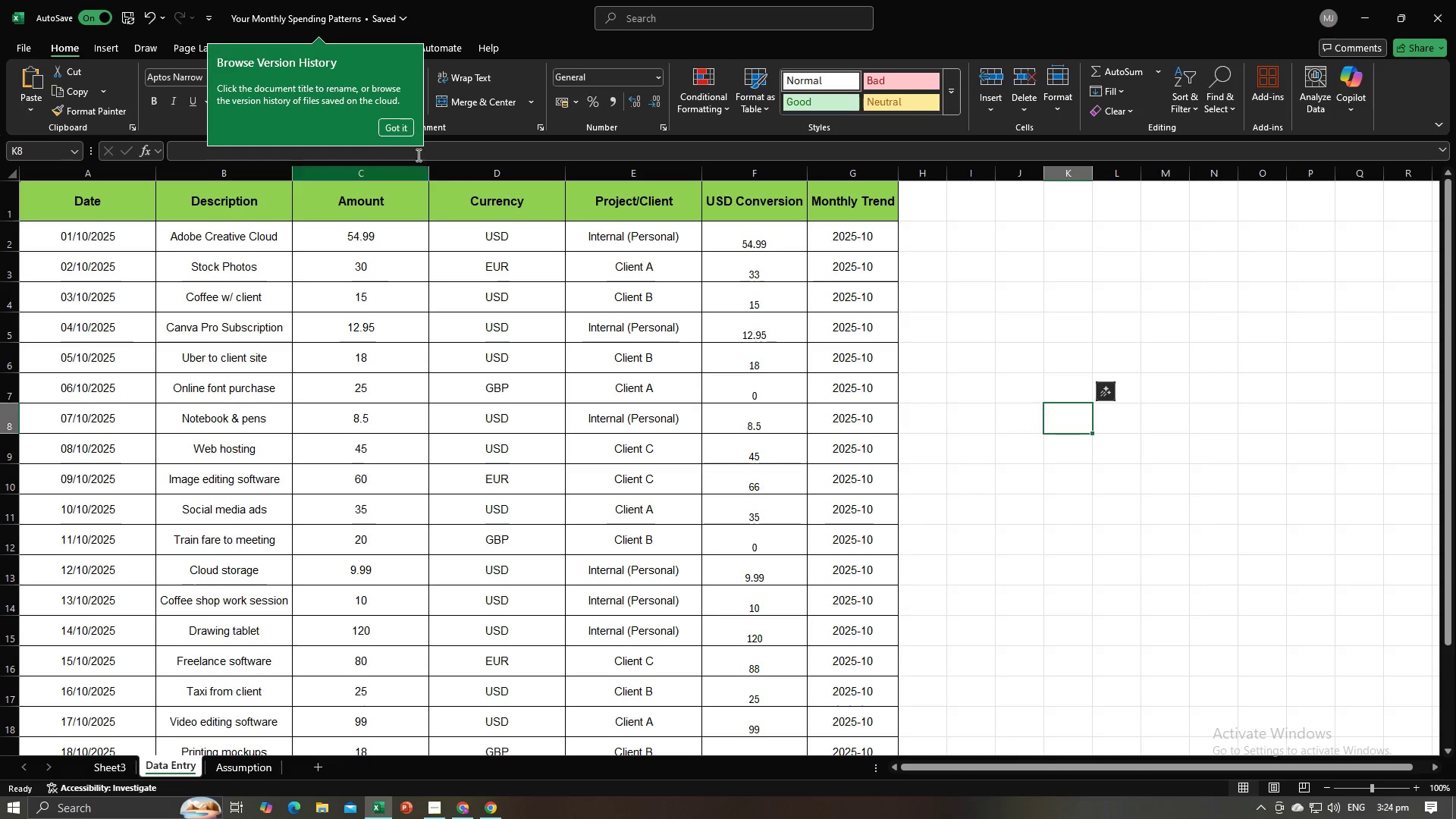 
left_click([396, 127])
 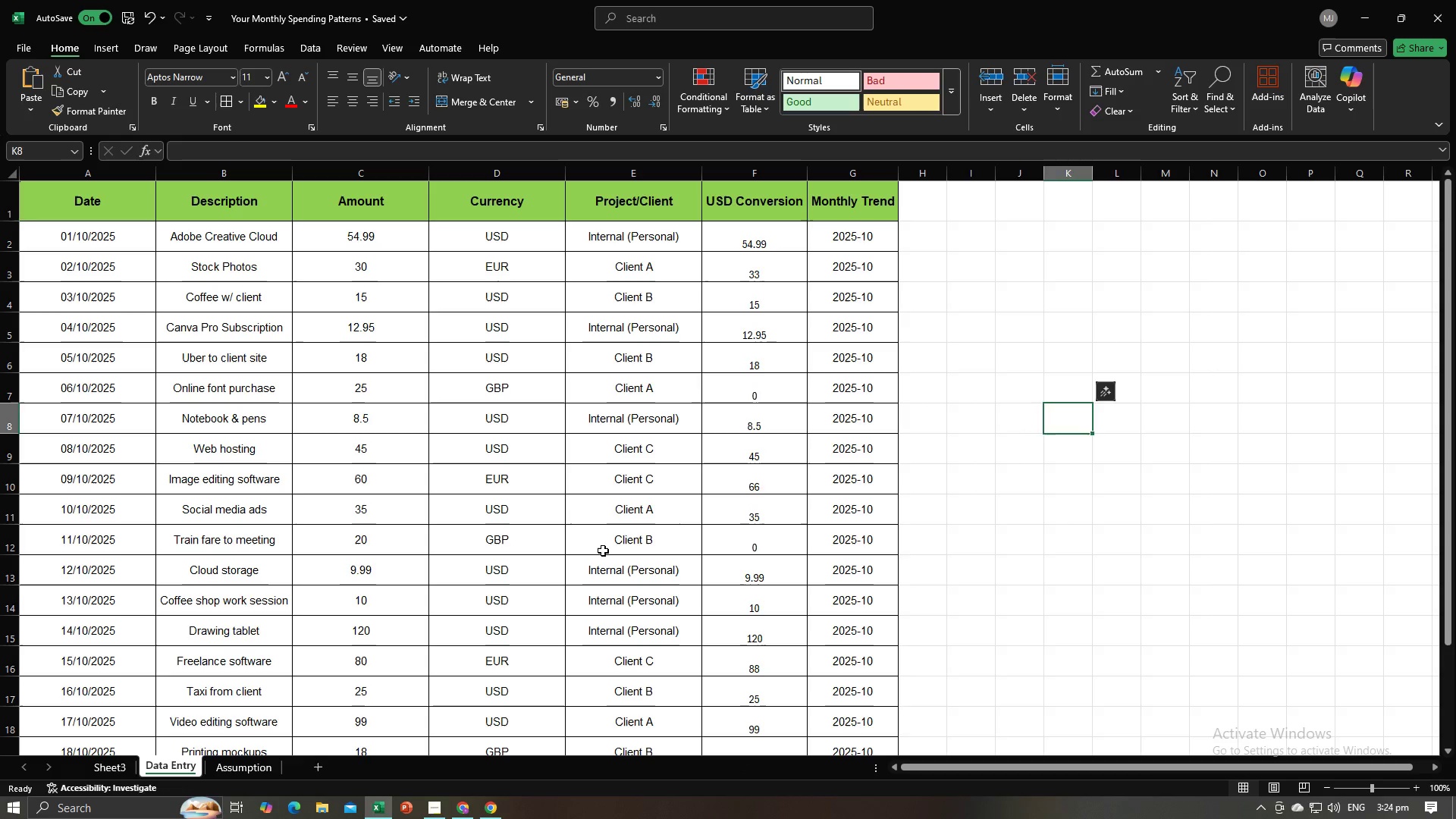 
left_click([603, 551])
 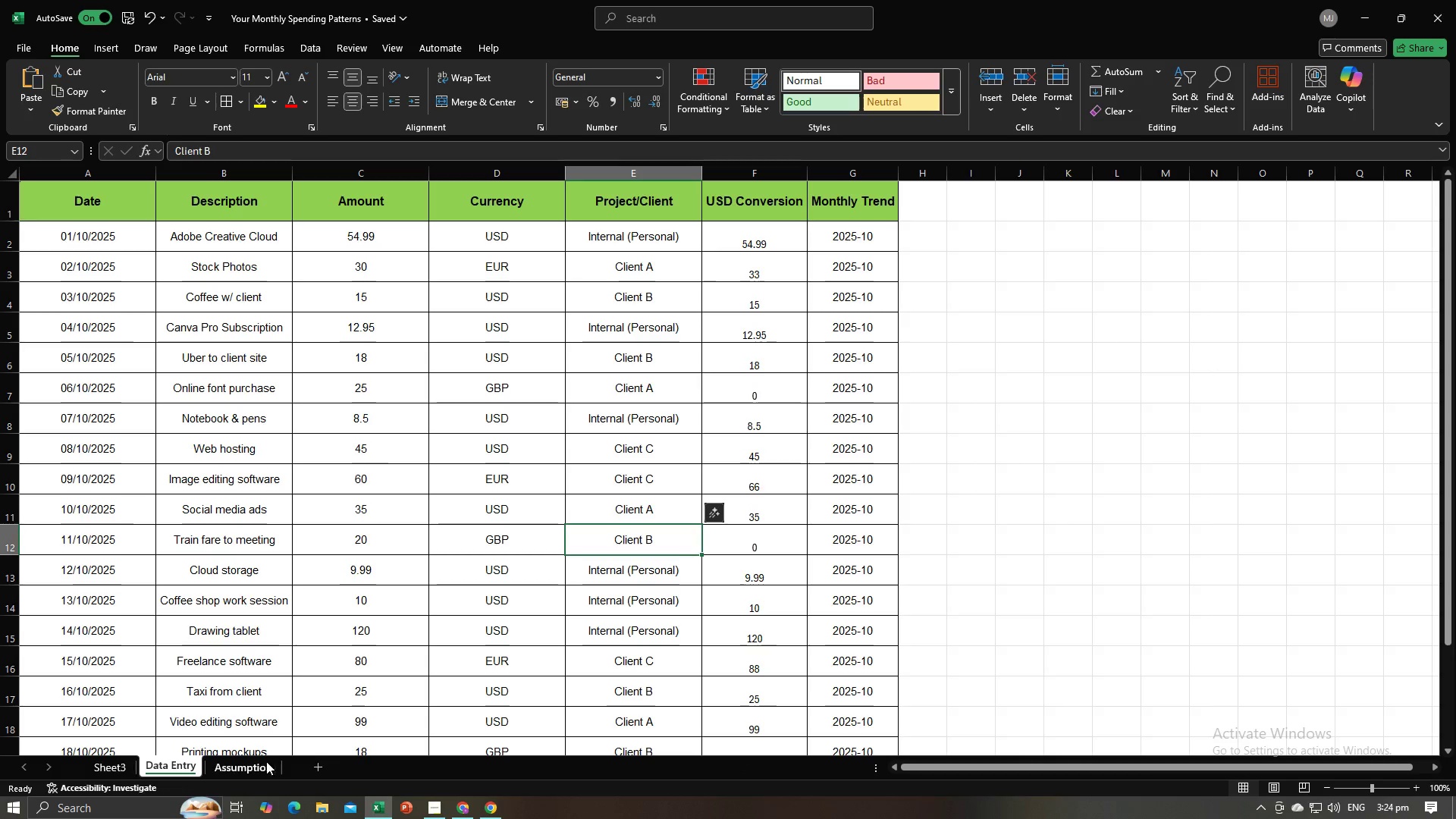 
left_click([265, 762])
 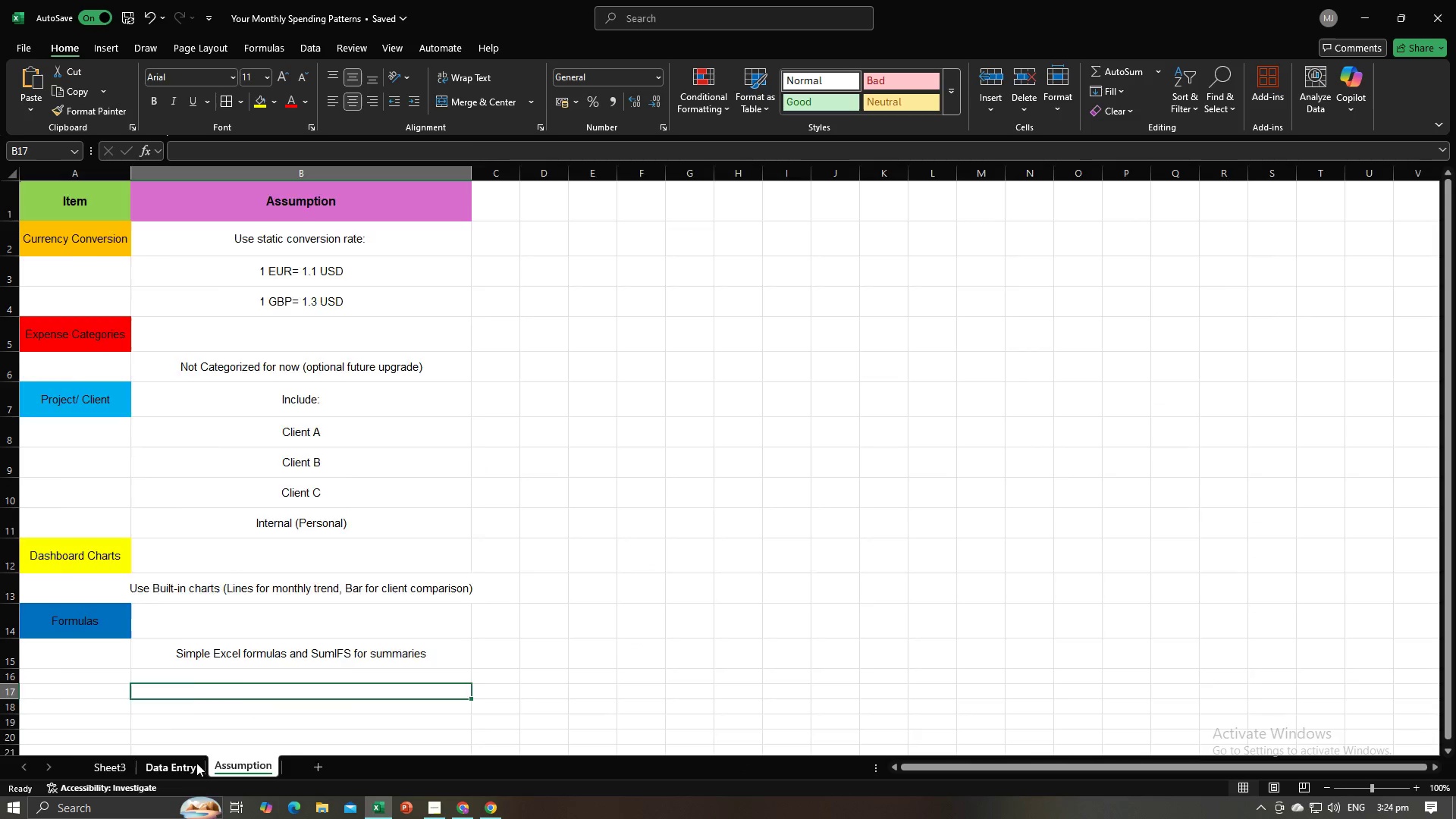 
left_click([196, 763])
 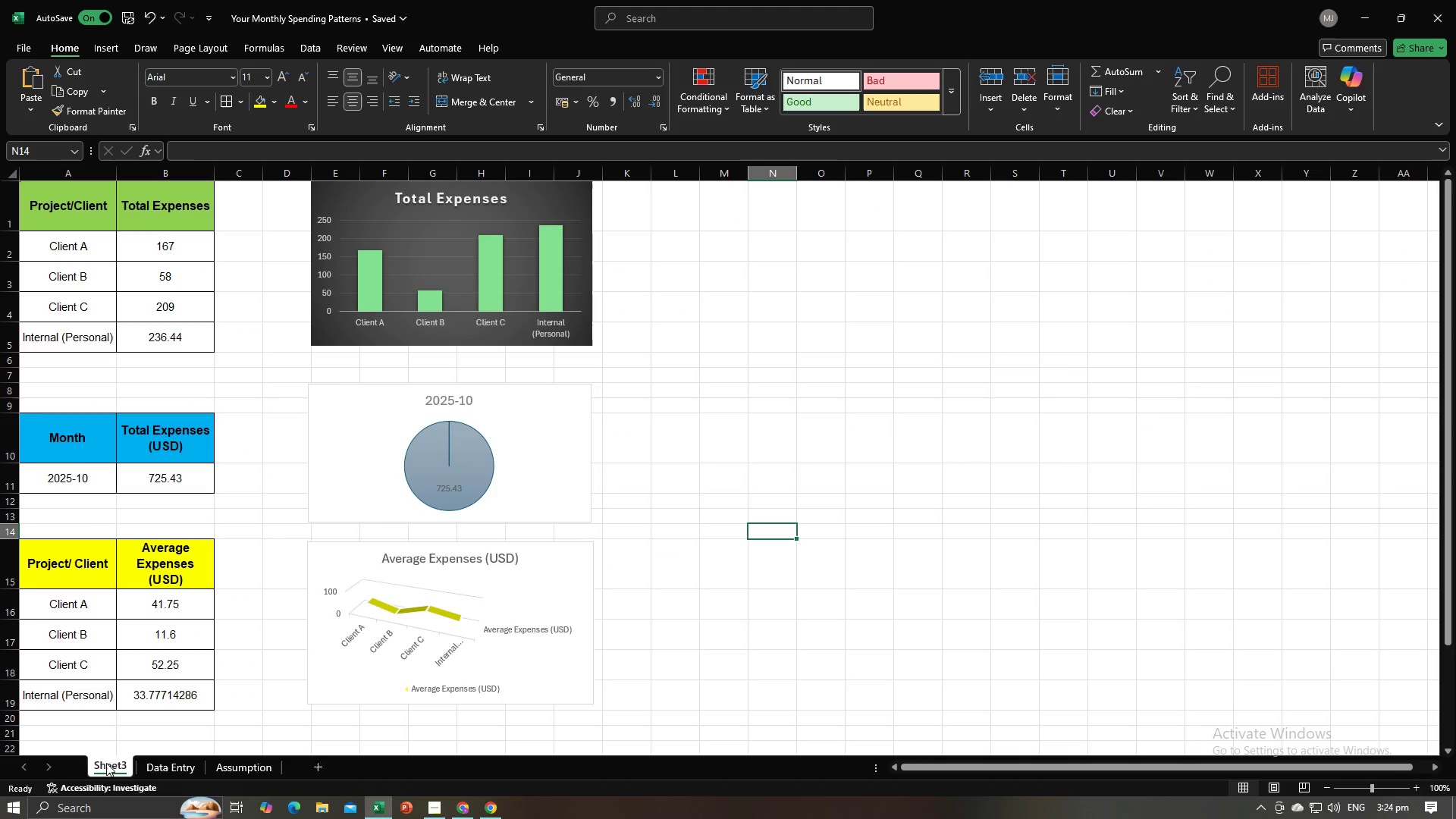 
double_click([106, 764])
 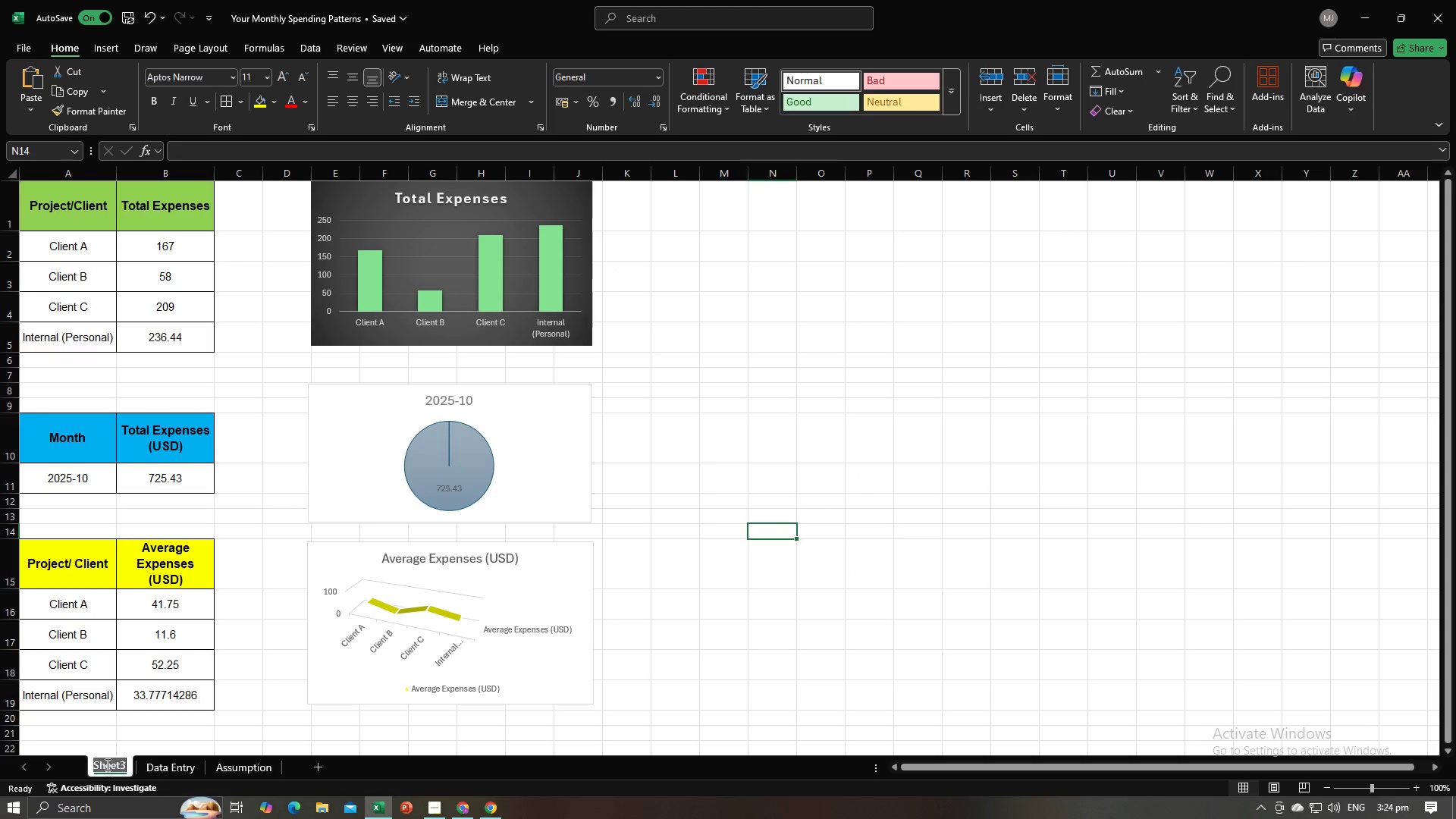 
triple_click([106, 764])
 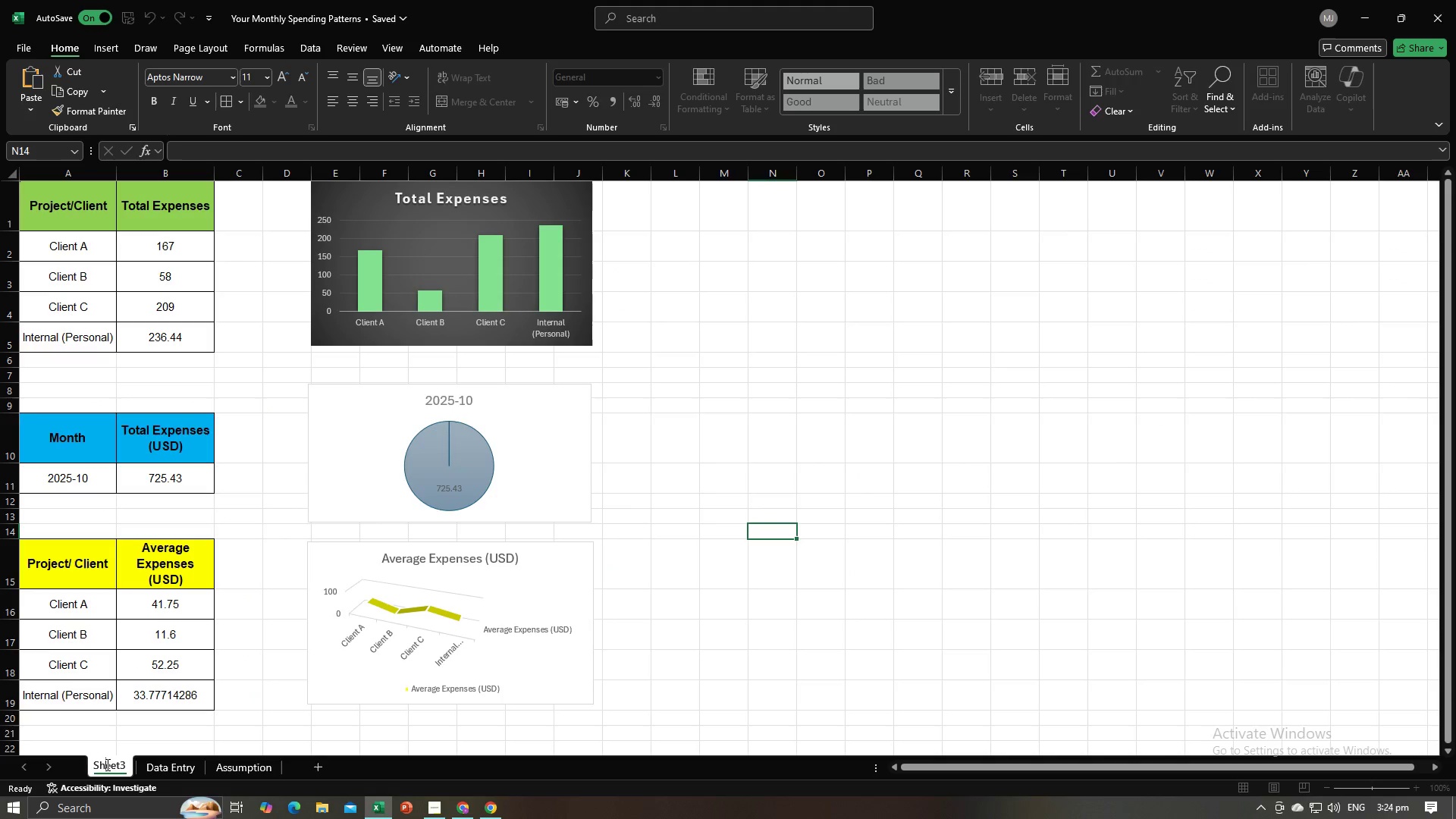 
triple_click([106, 764])
 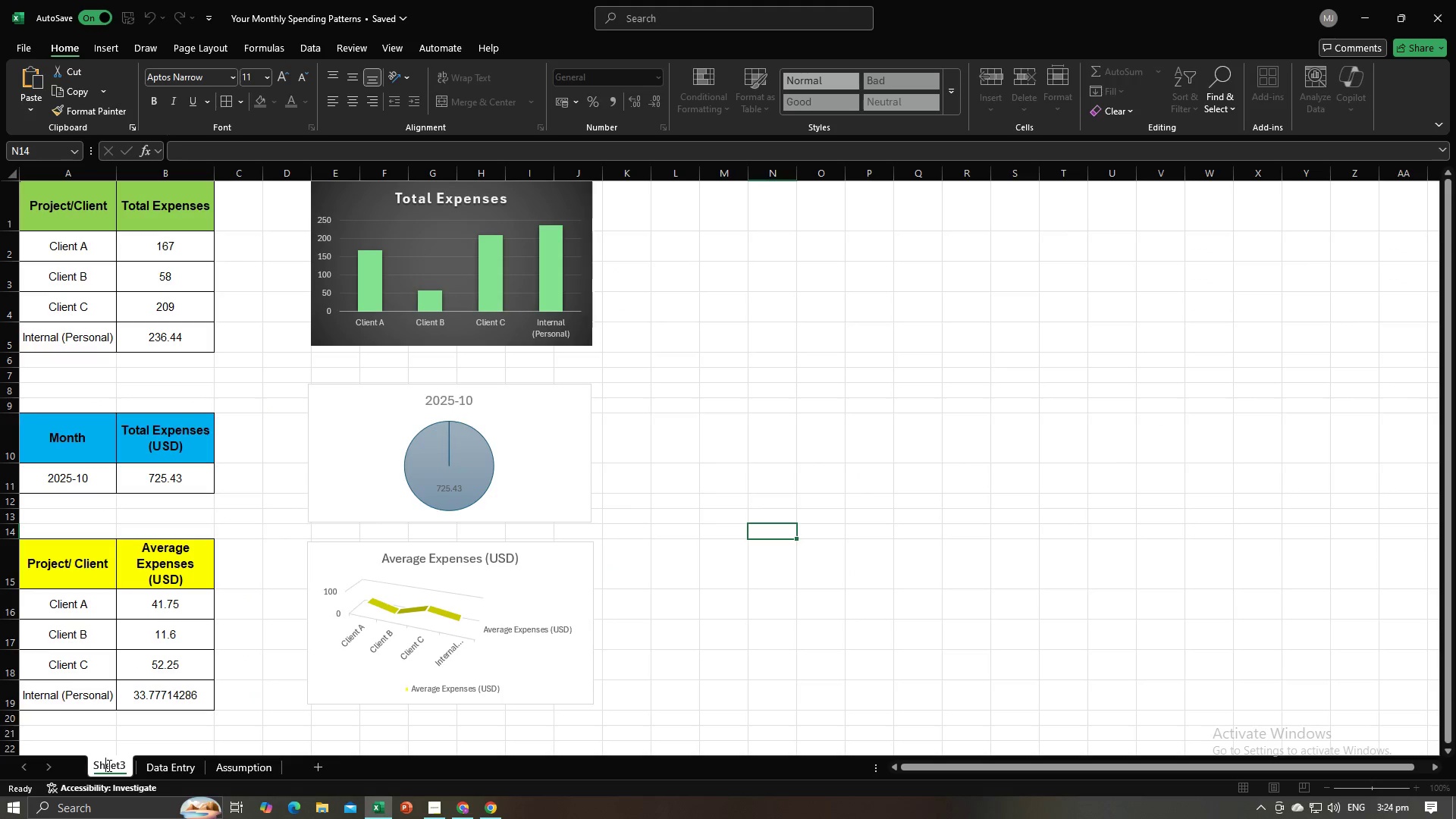 
left_click([108, 765])
 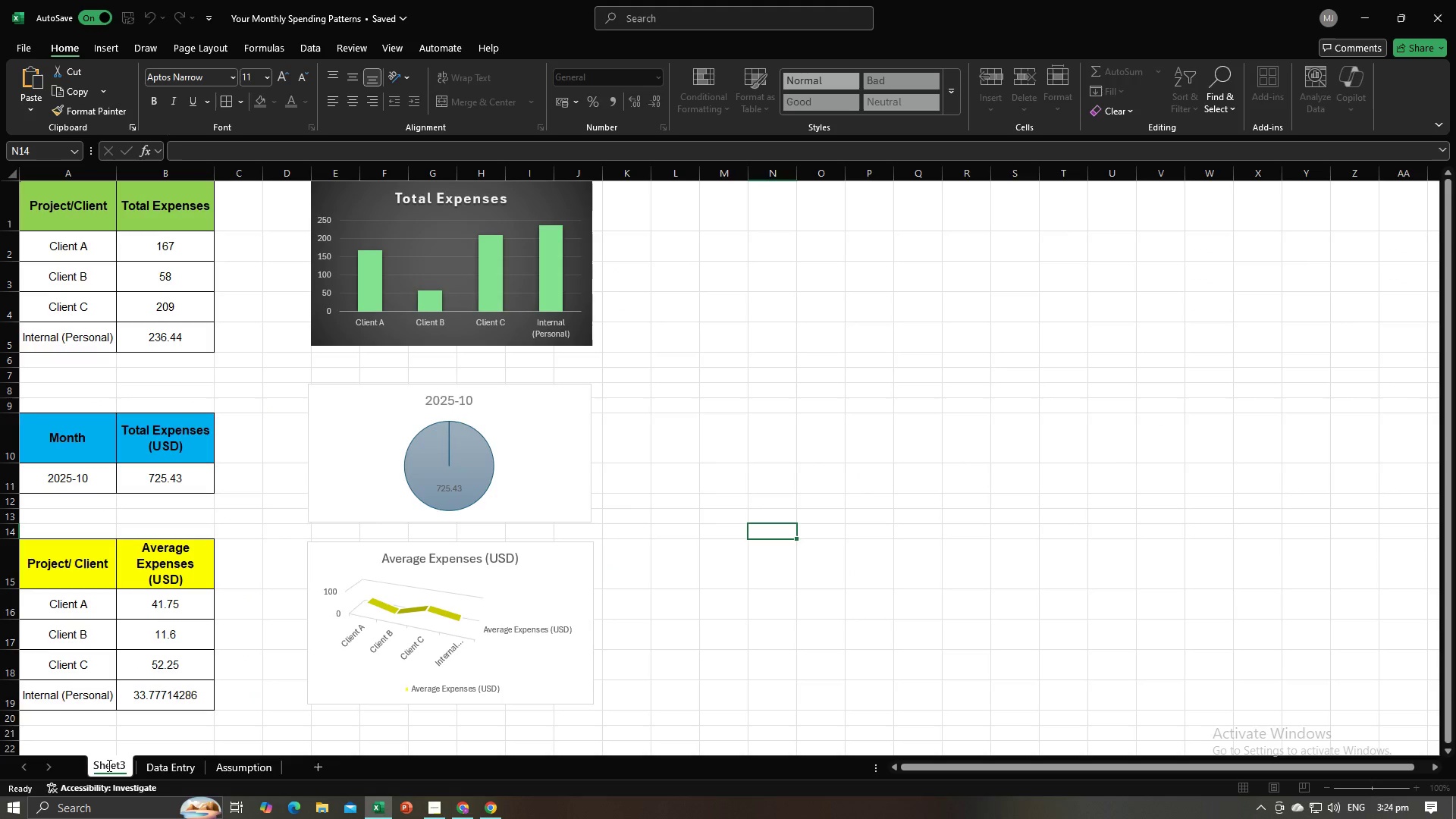 
key(Control+A)
 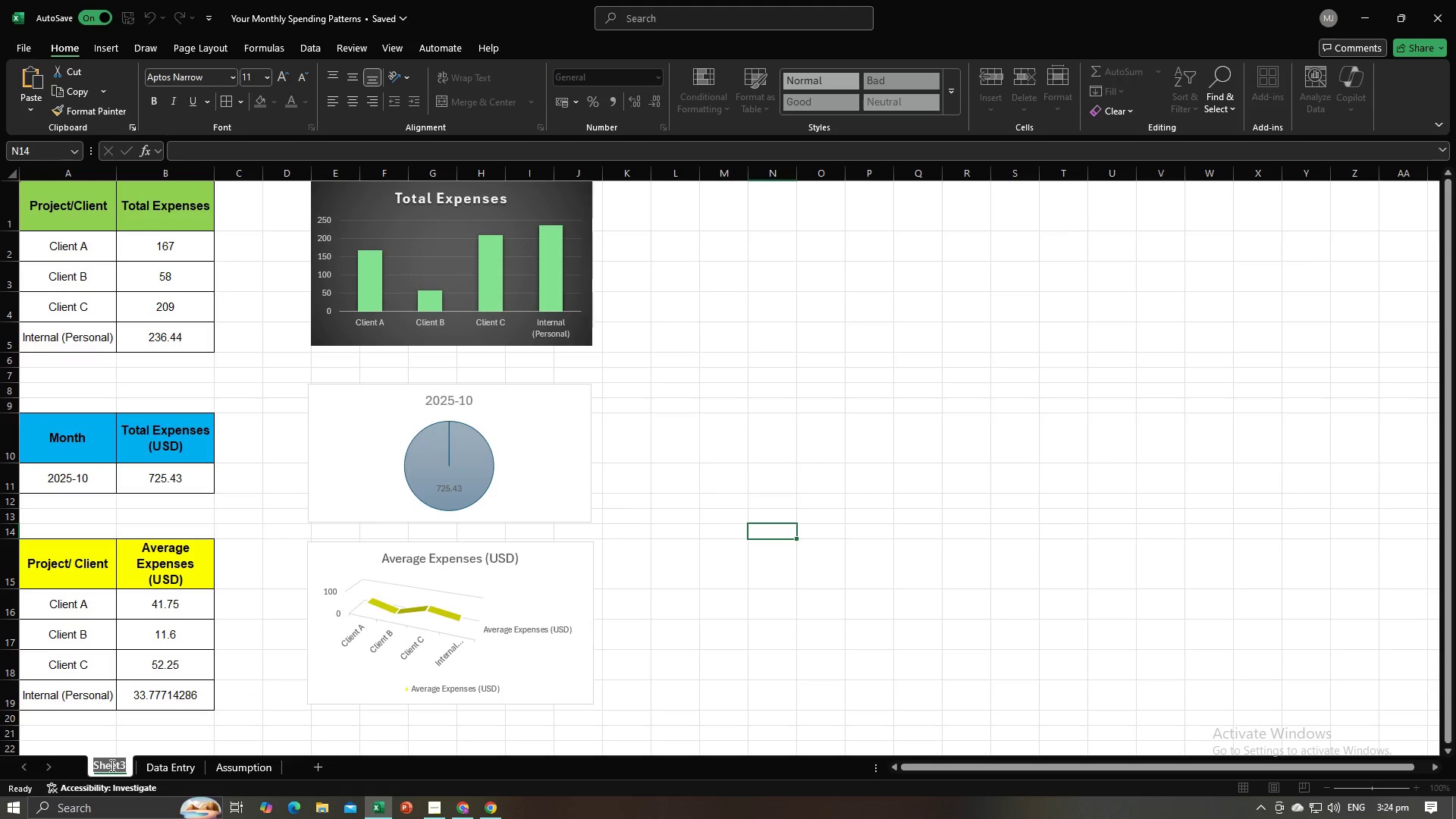 
type(Dashboard)
 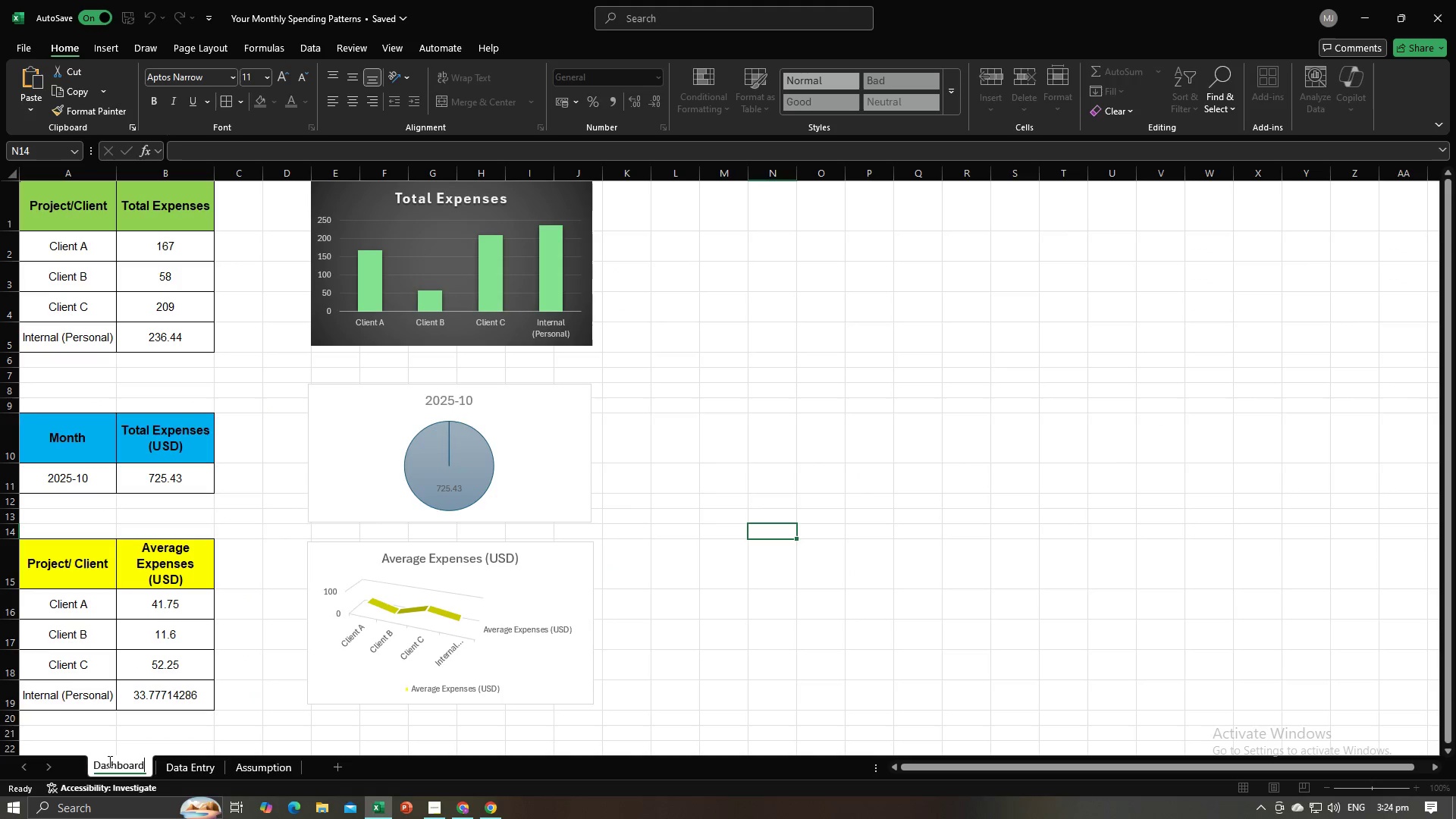 
key(Enter)
 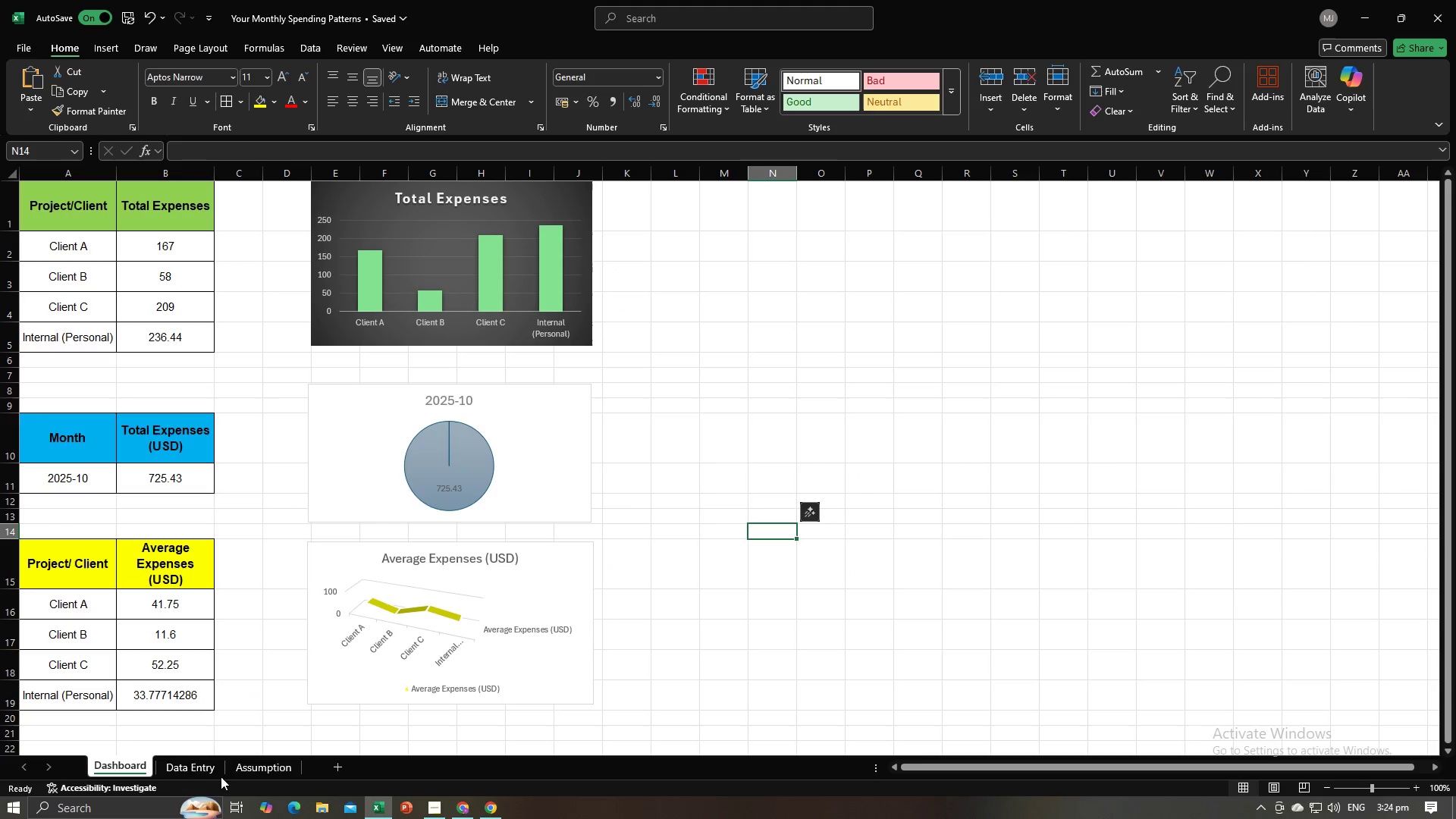 
left_click([202, 765])
 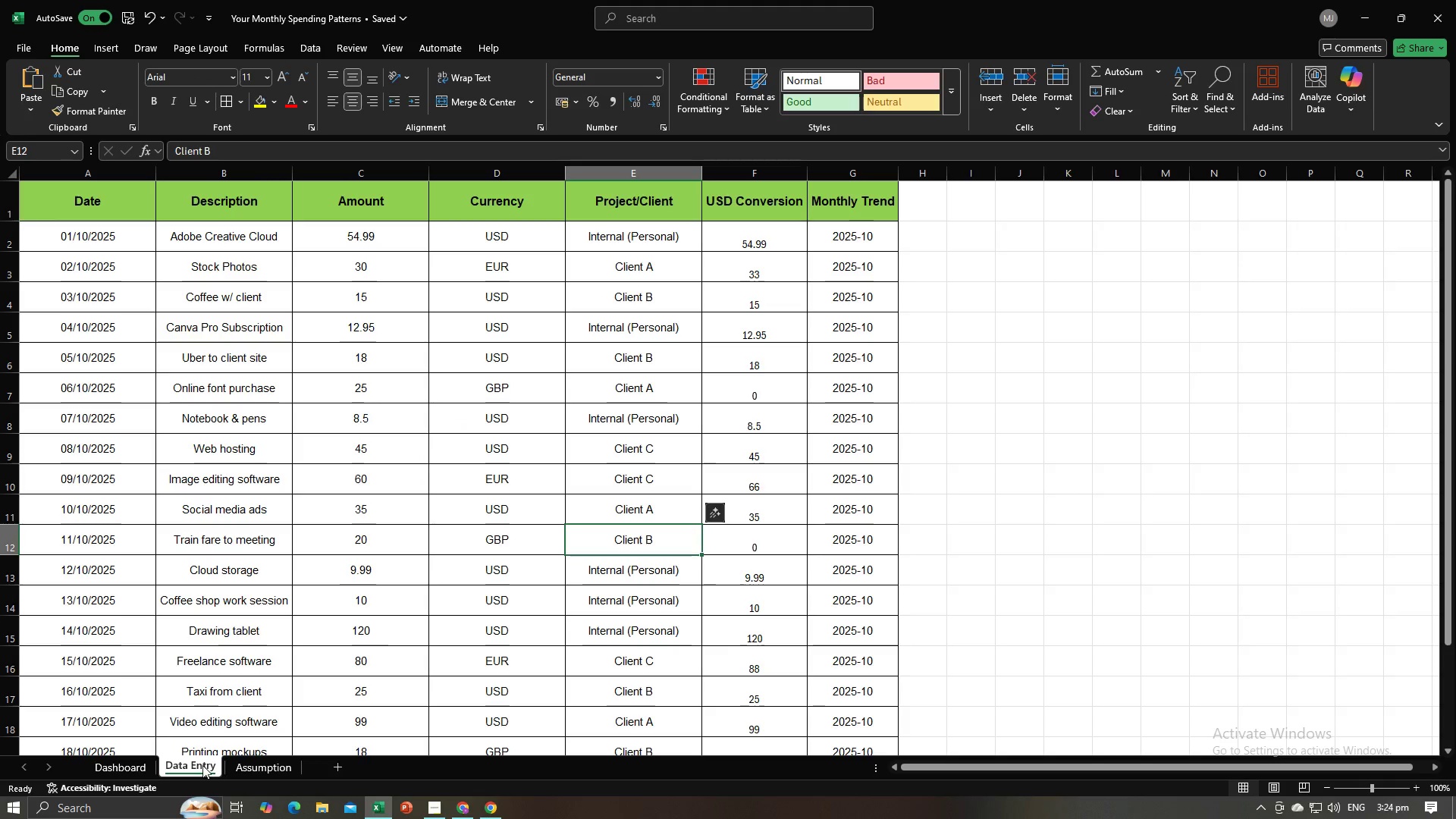 
left_click_drag(start_coordinate=[202, 765], to_coordinate=[120, 765])
 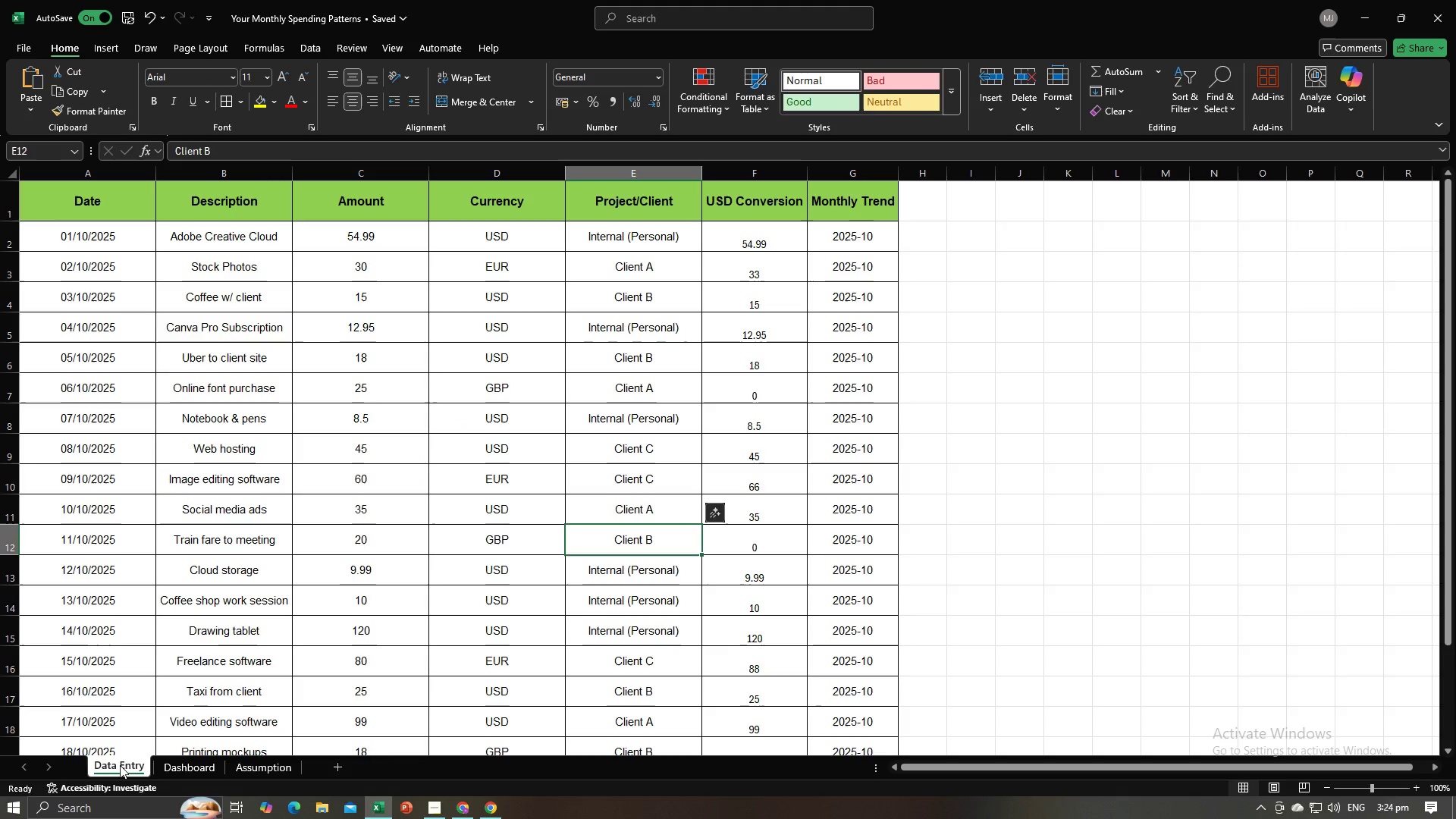 
right_click([118, 765])
 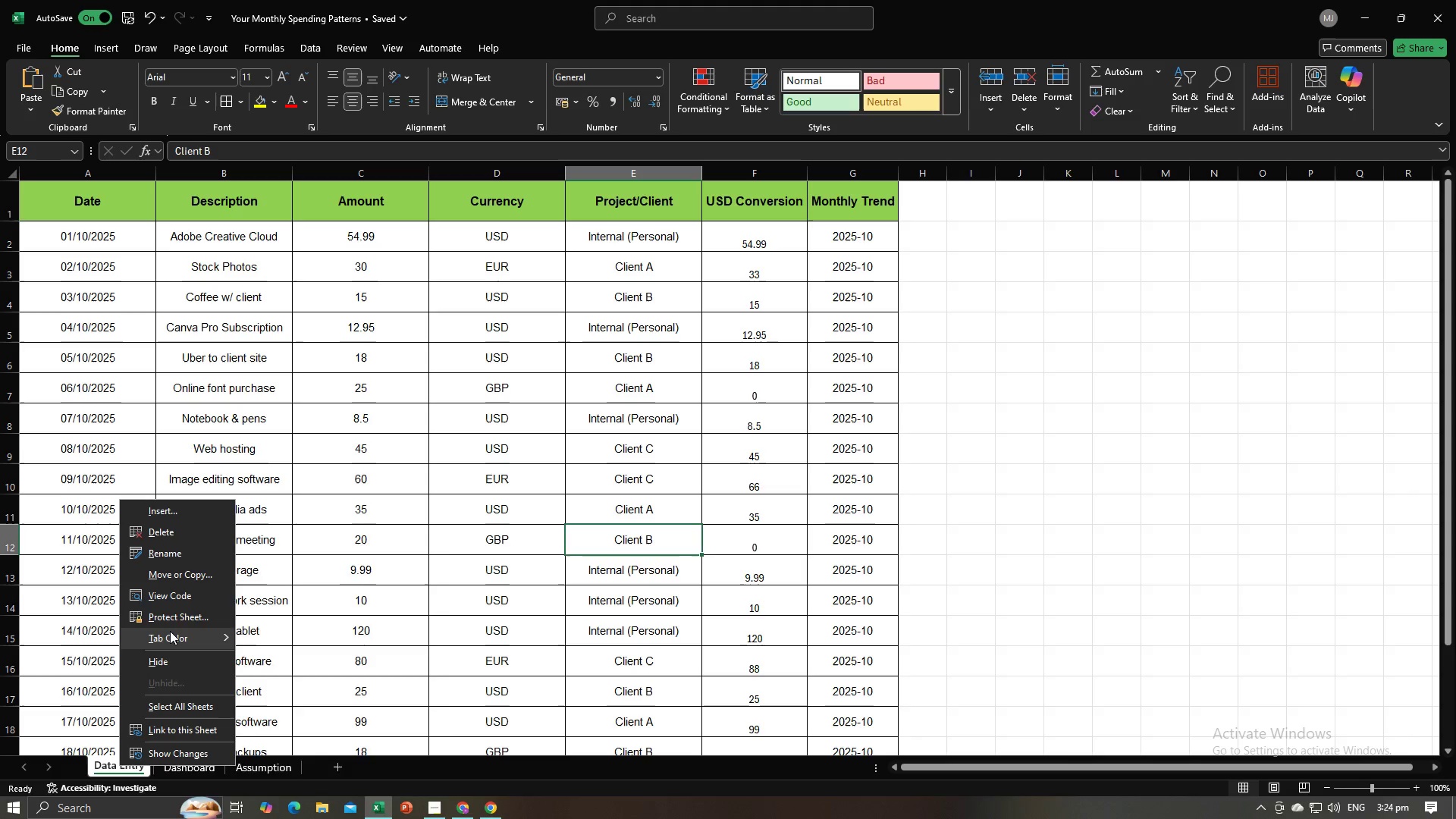 
left_click([170, 631])
 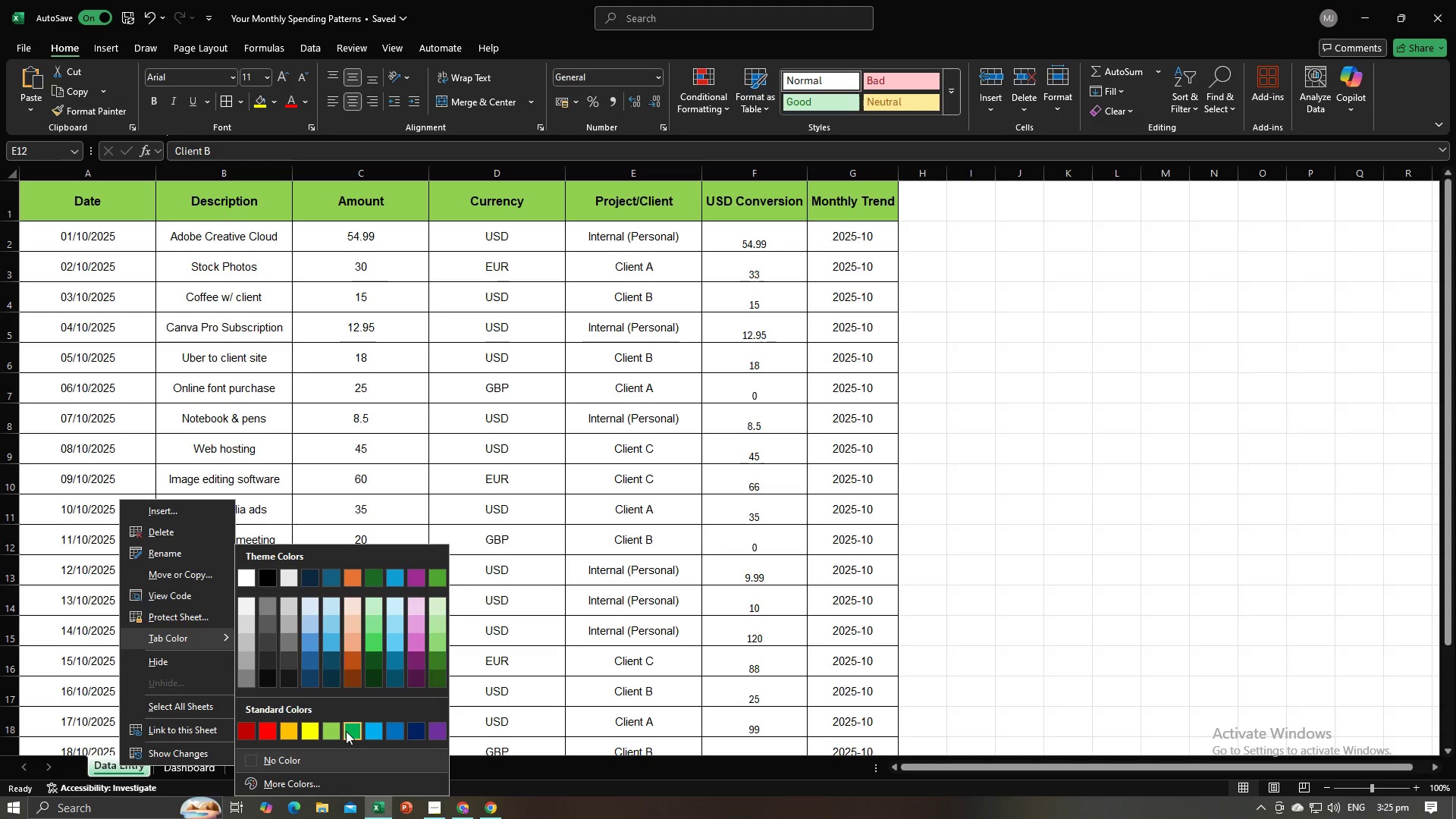 
left_click([334, 733])
 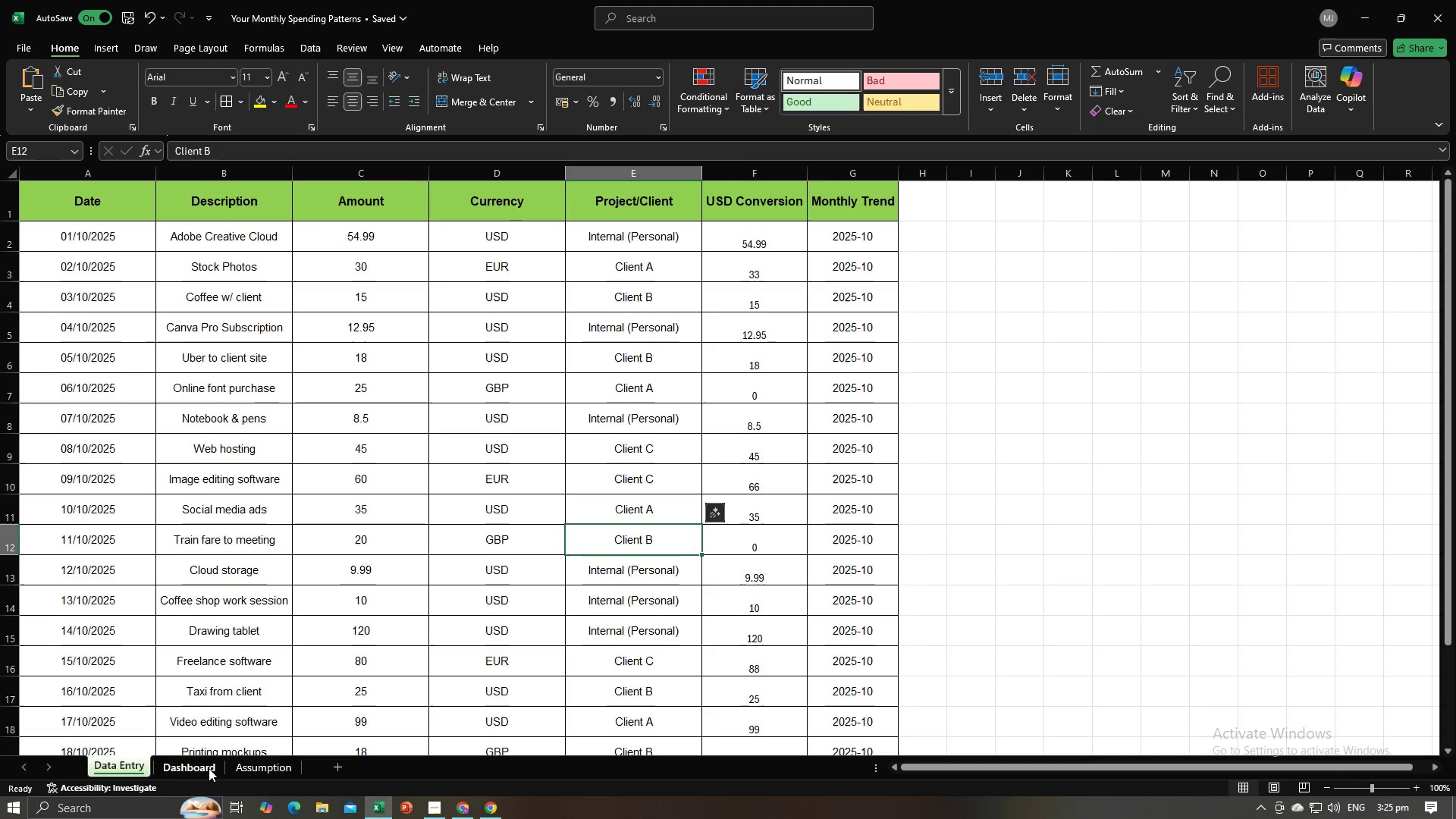 
left_click([209, 768])
 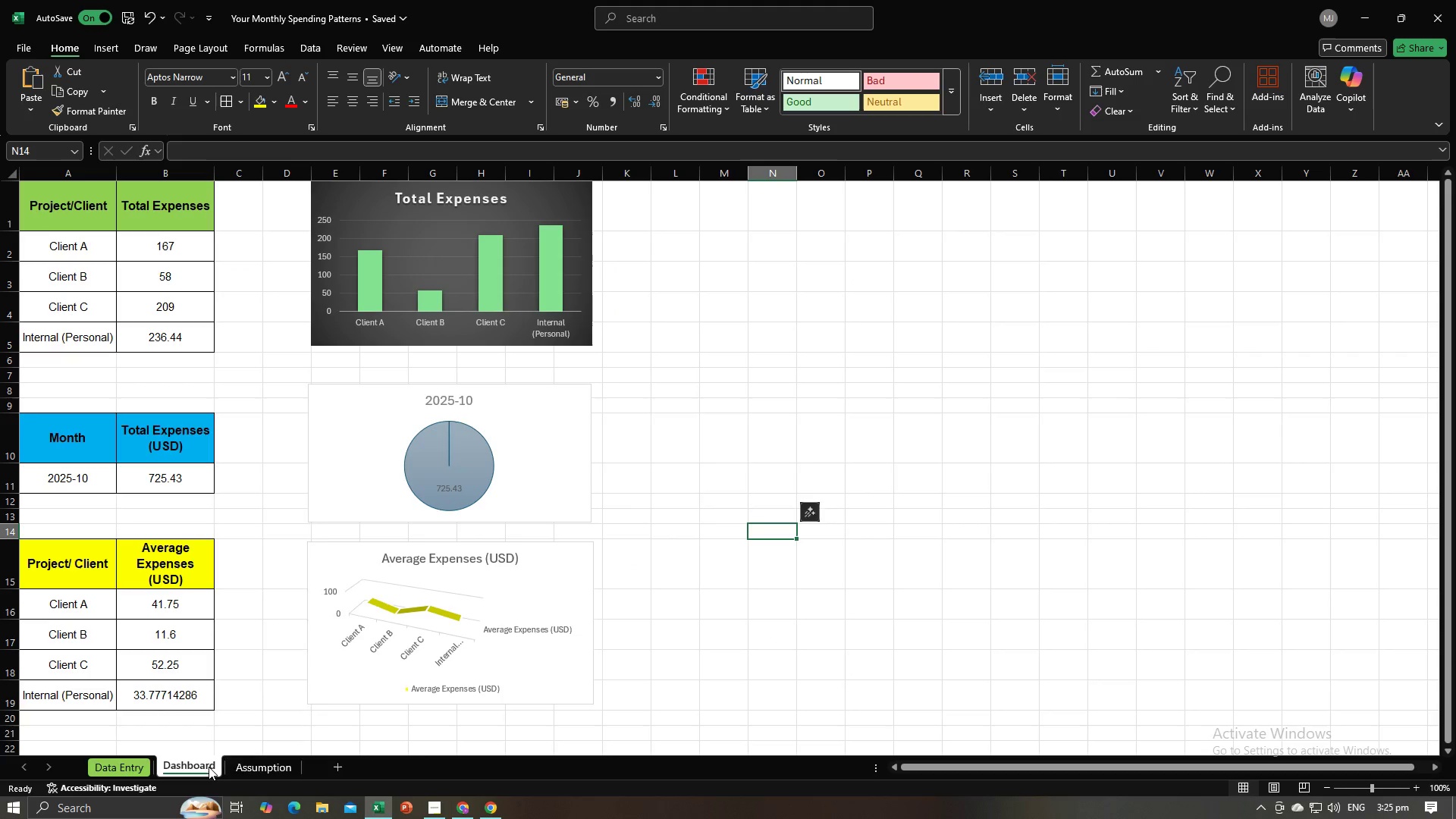 
right_click([209, 767])
 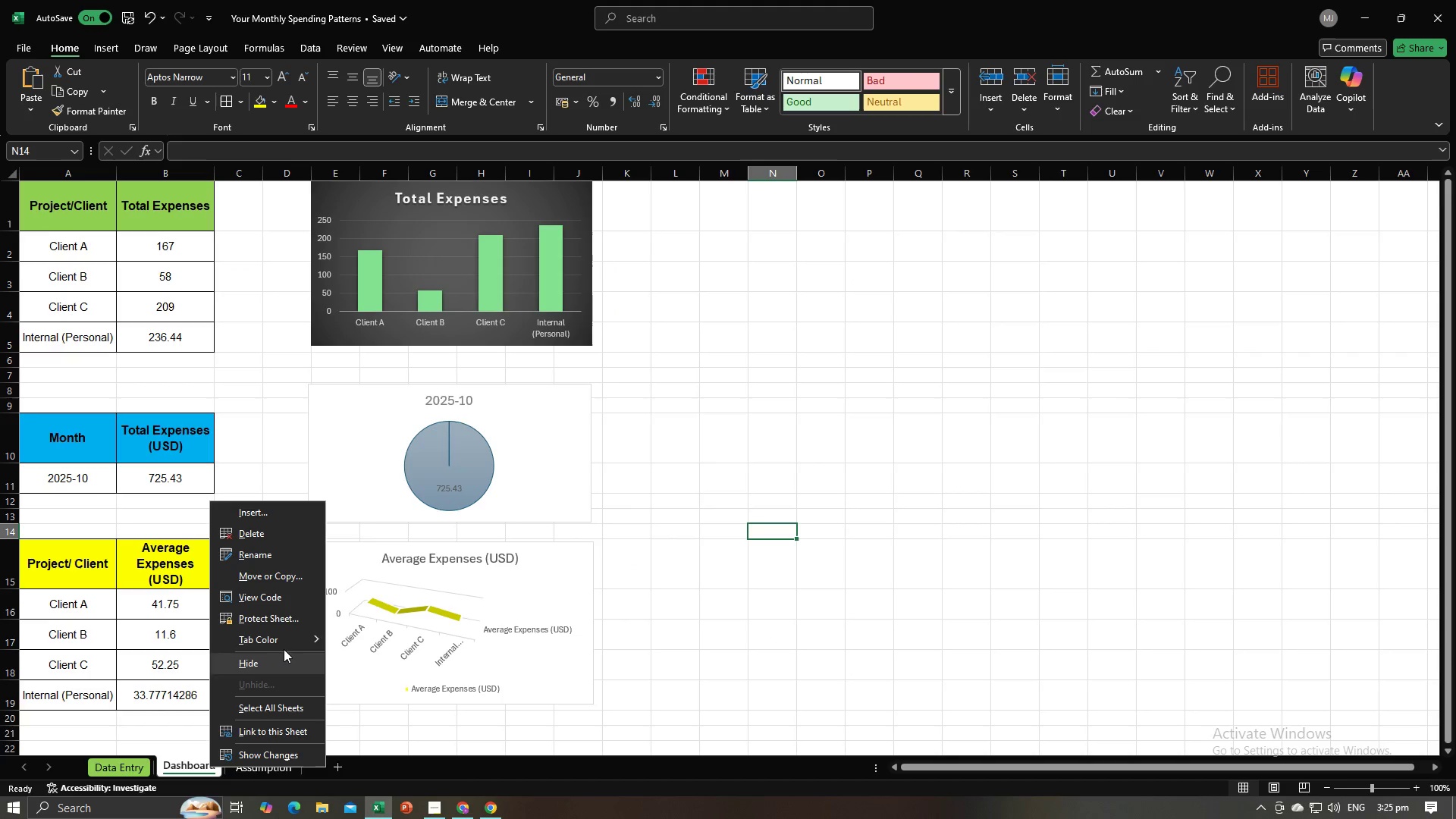 
left_click([287, 642])
 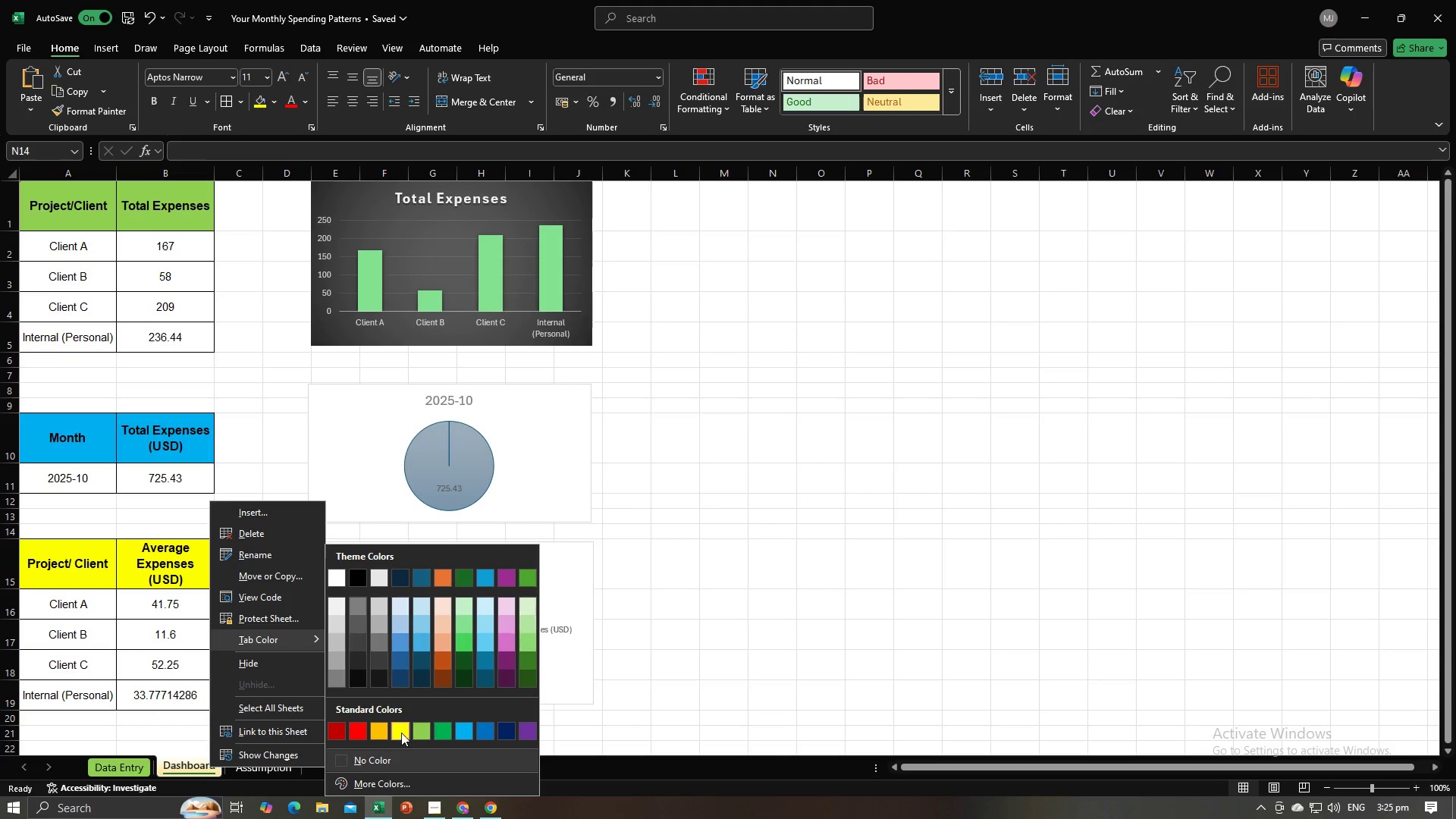 
left_click([405, 733])
 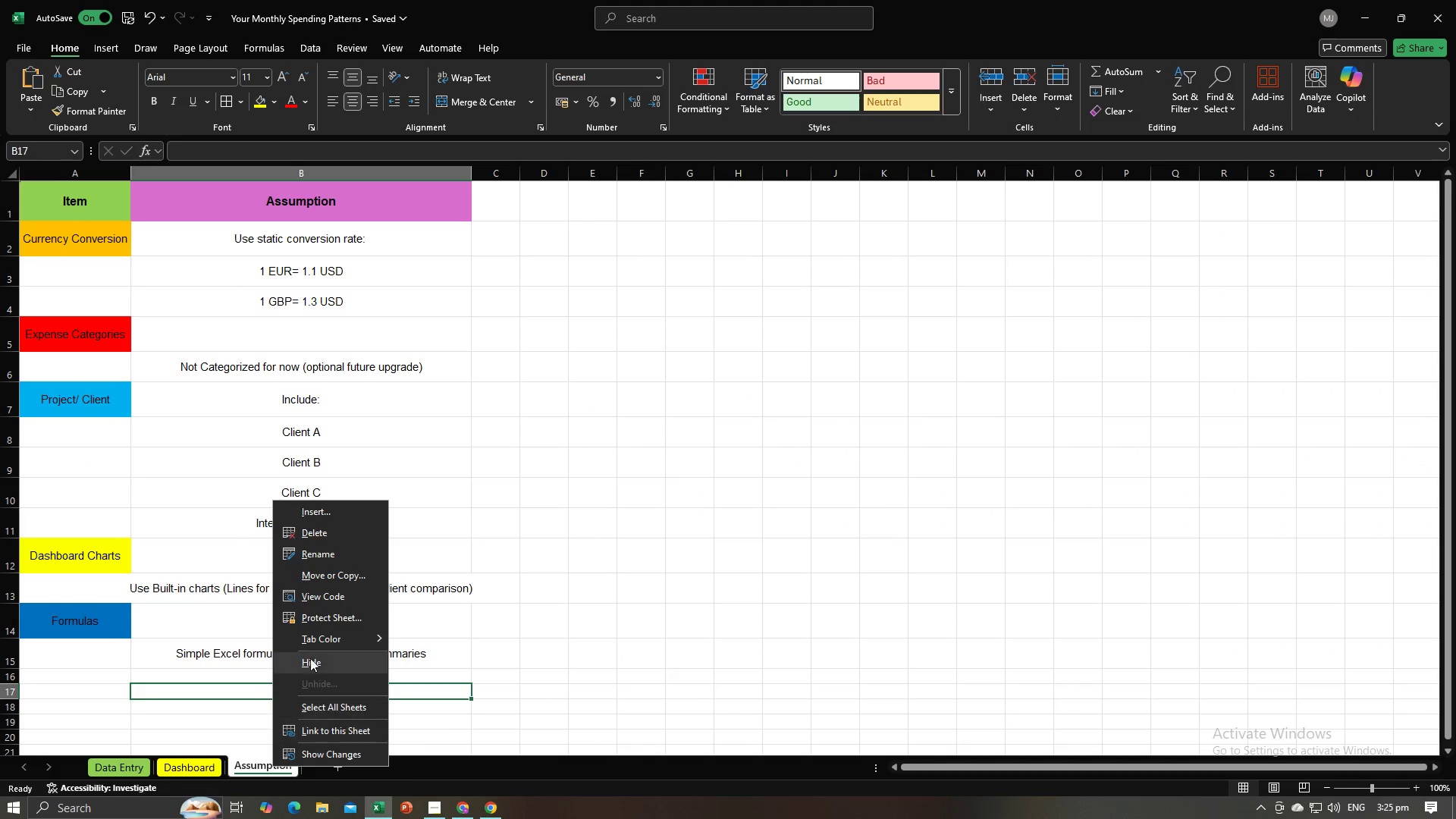 
left_click([310, 634])
 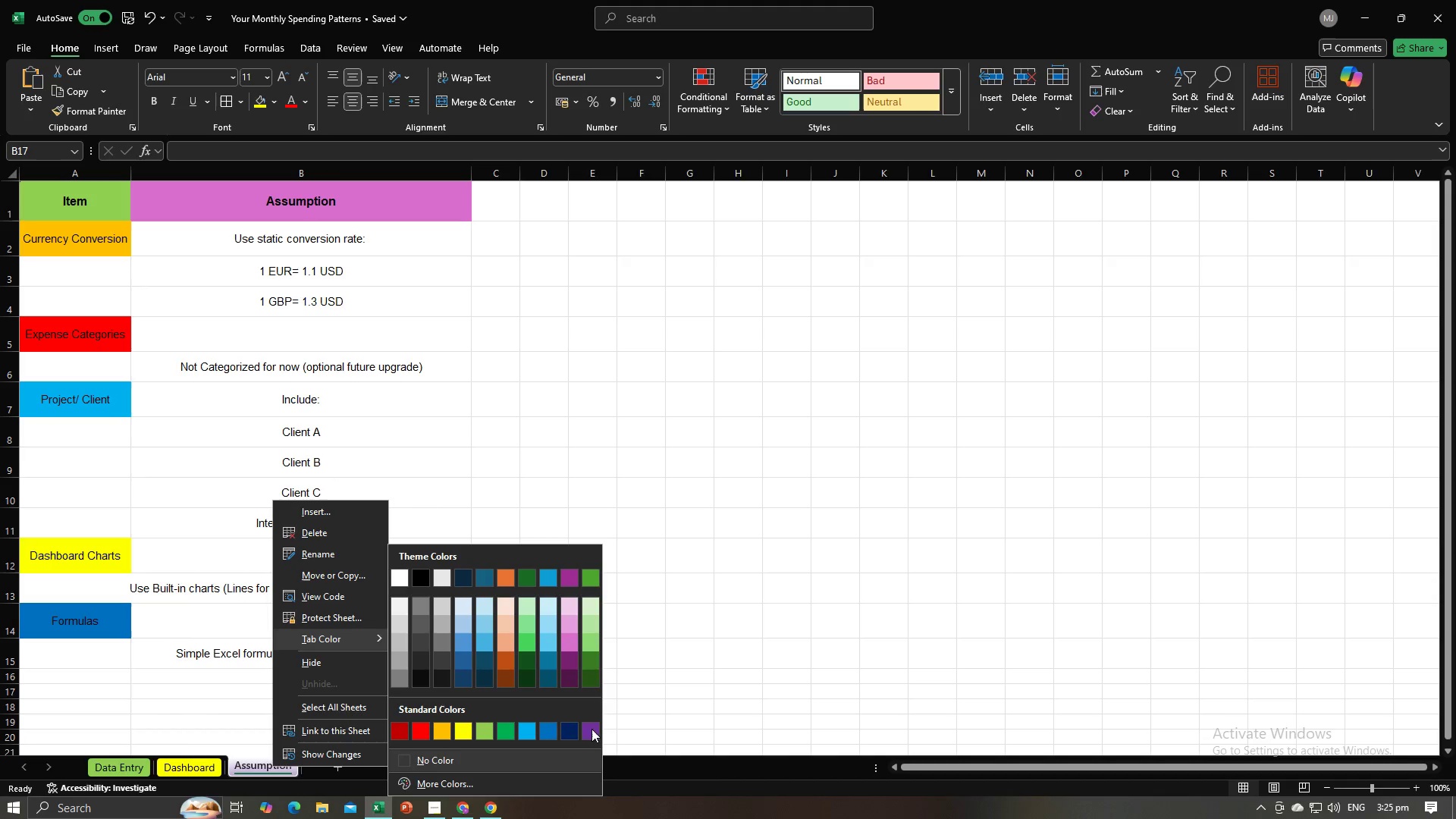 
left_click([592, 733])
 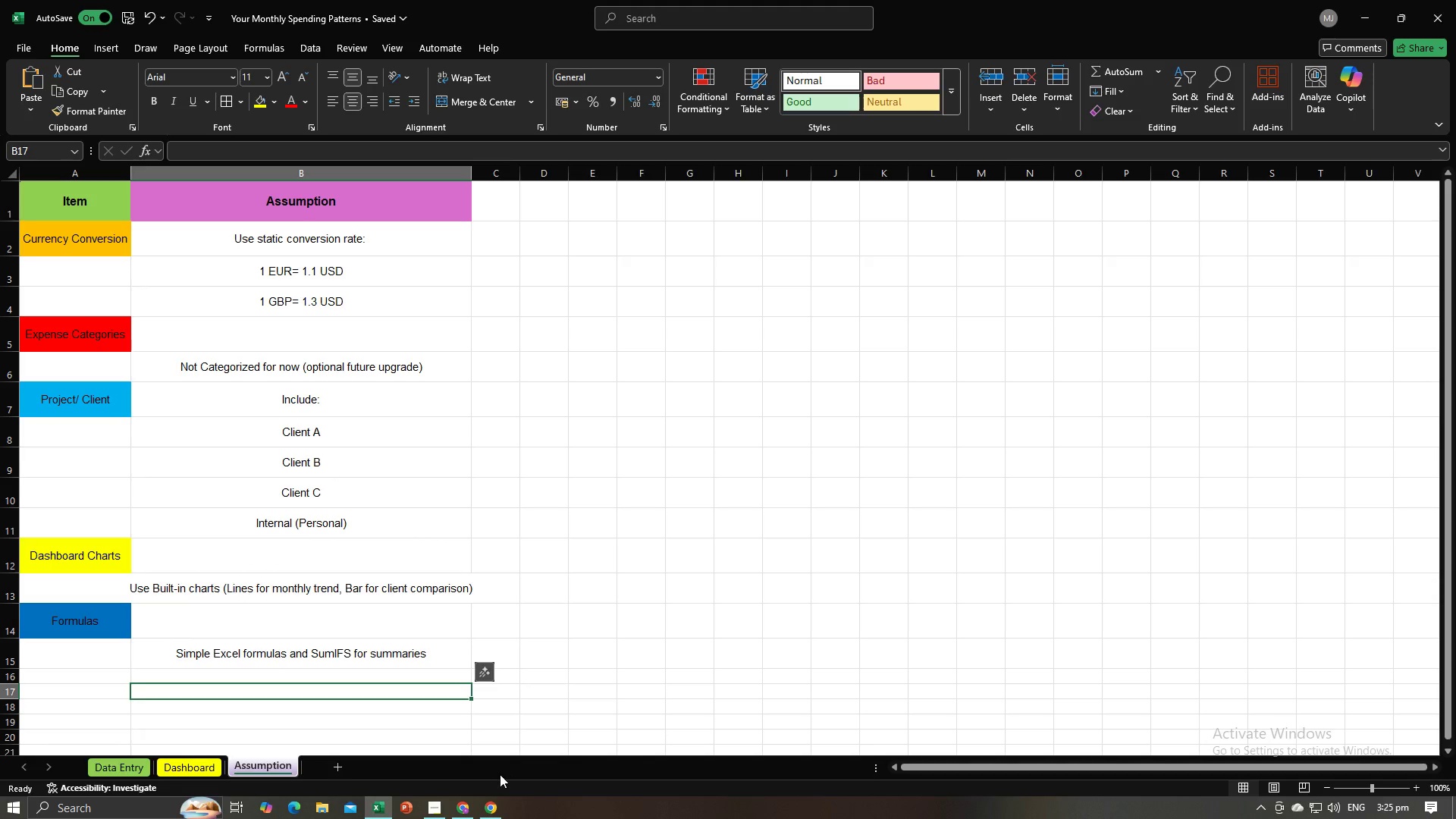 
left_click([500, 774])
 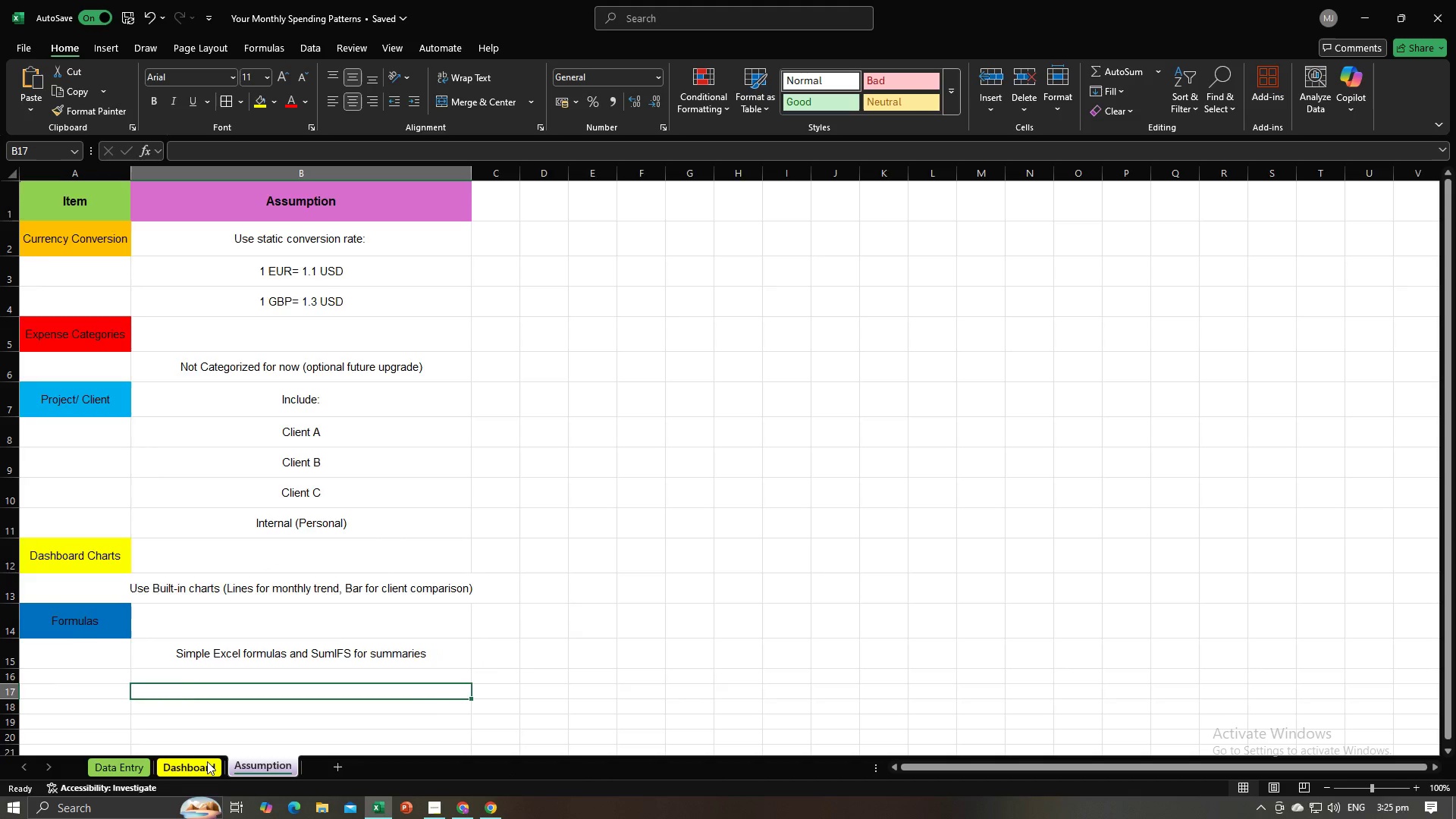 
left_click([207, 761])
 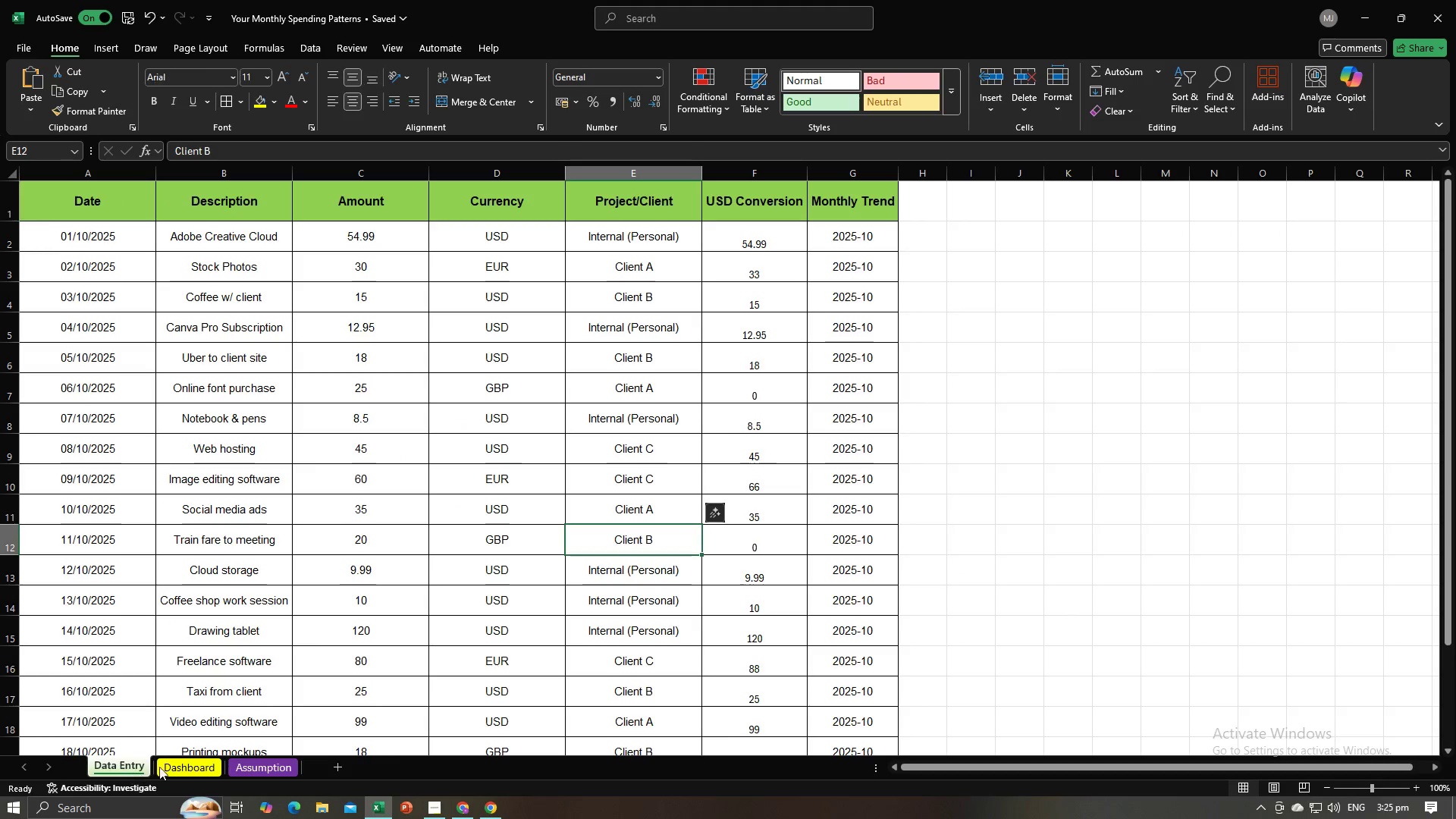 
double_click([164, 767])
 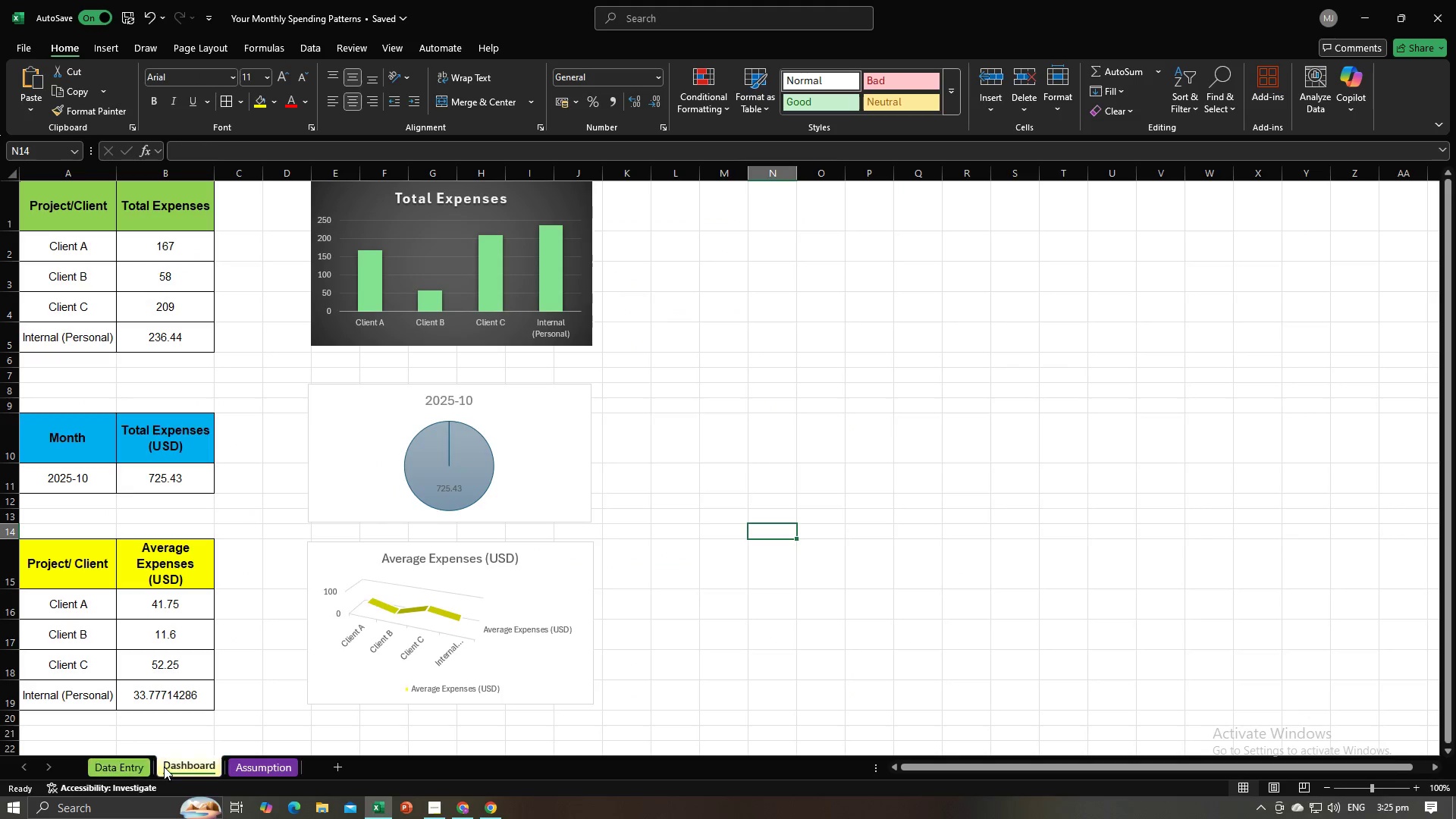 
key(Alt+AltLeft)
 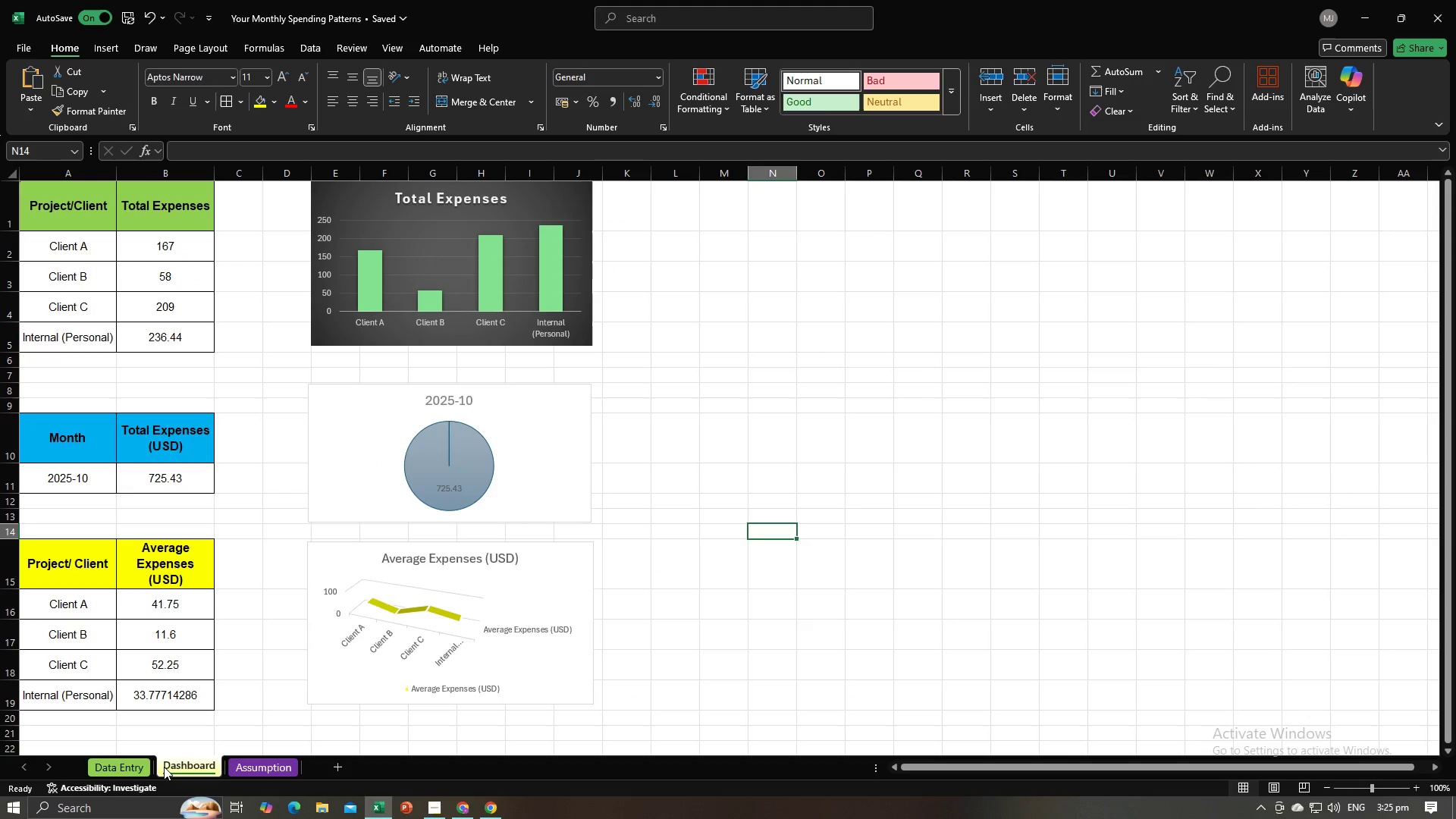 
key(Alt+Tab)